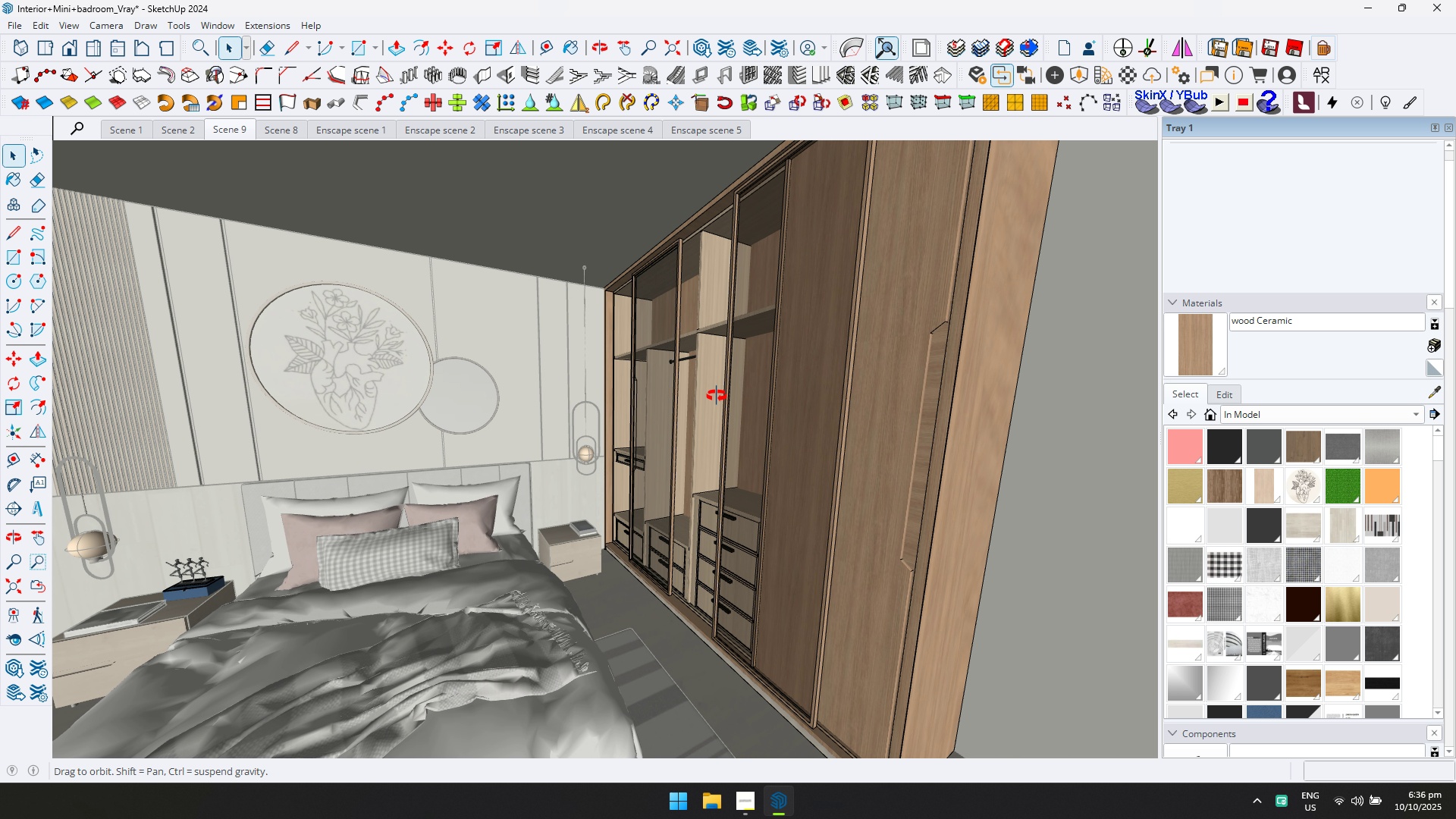 
key(Shift+ShiftLeft)
 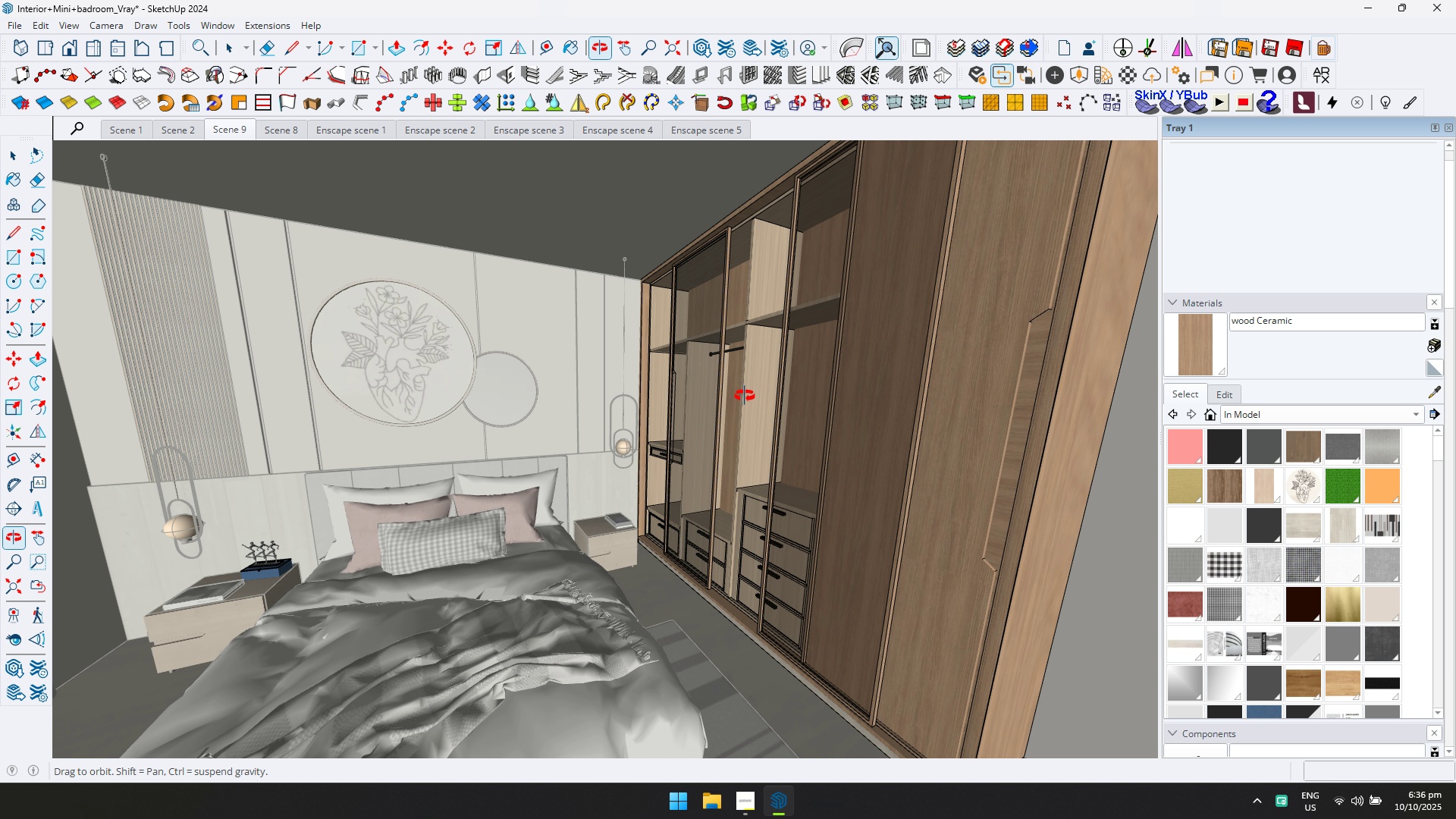 
key(Escape)
 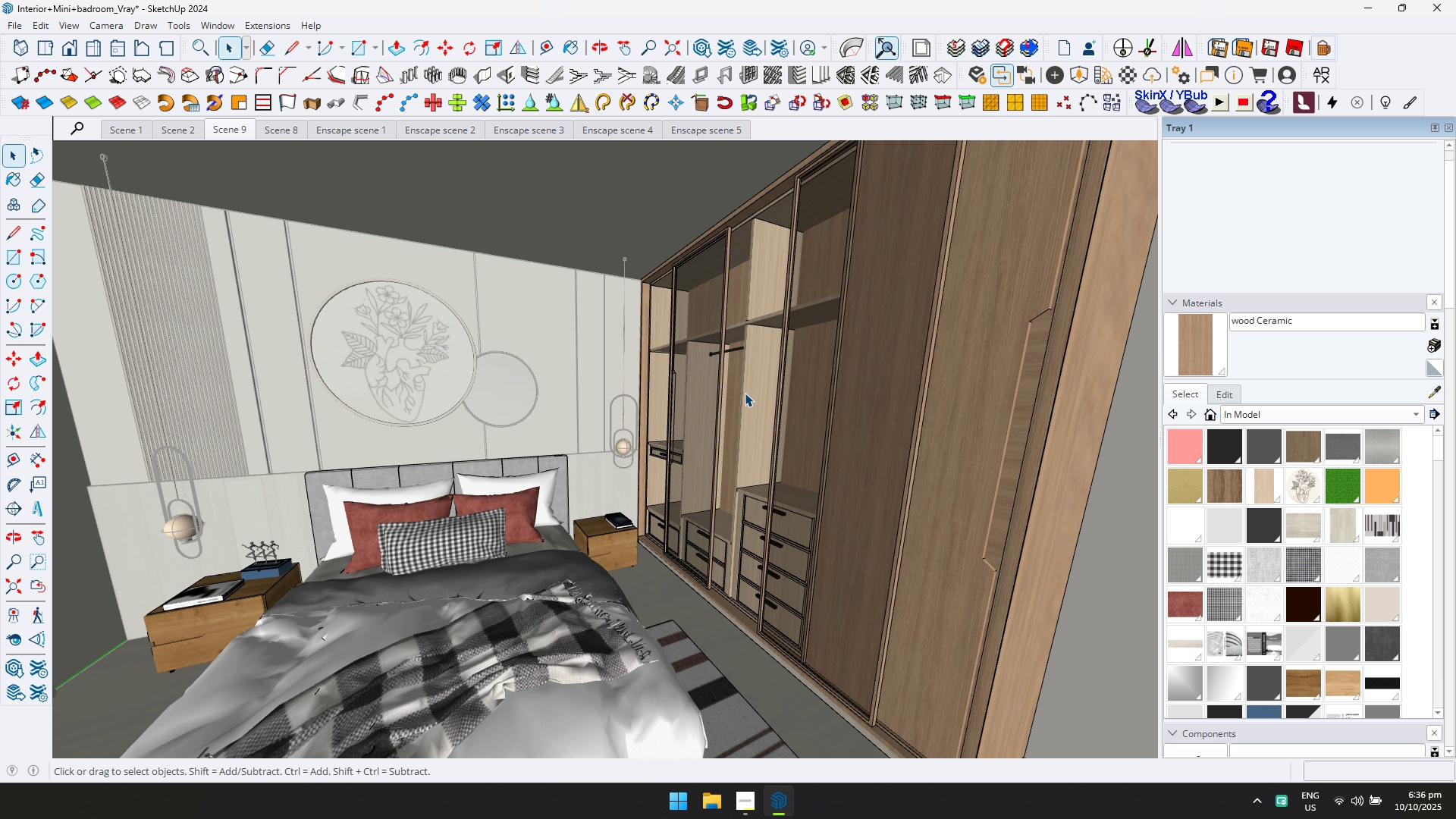 
key(Escape)
 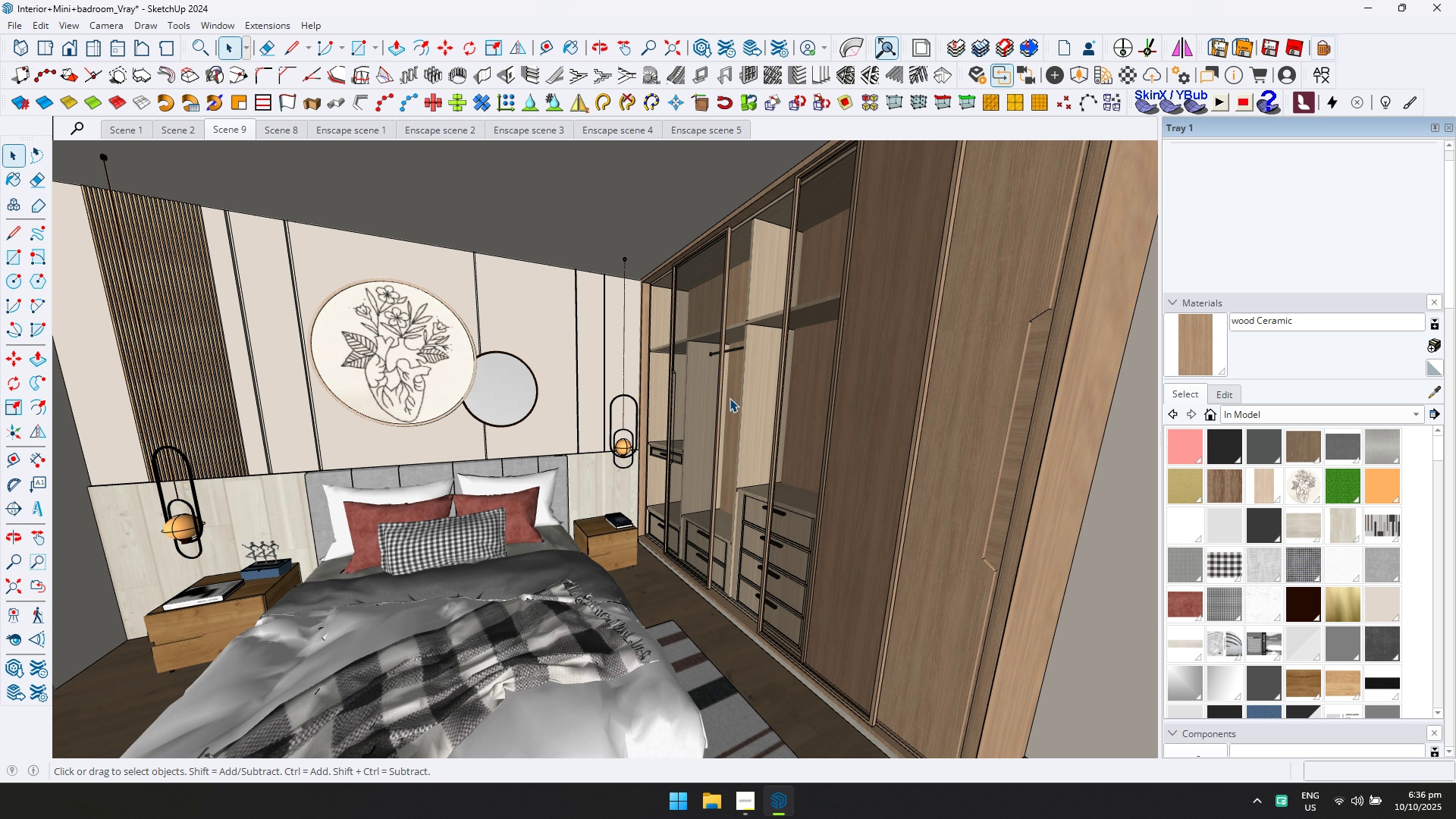 
scroll: coordinate [729, 398], scroll_direction: down, amount: 2.0
 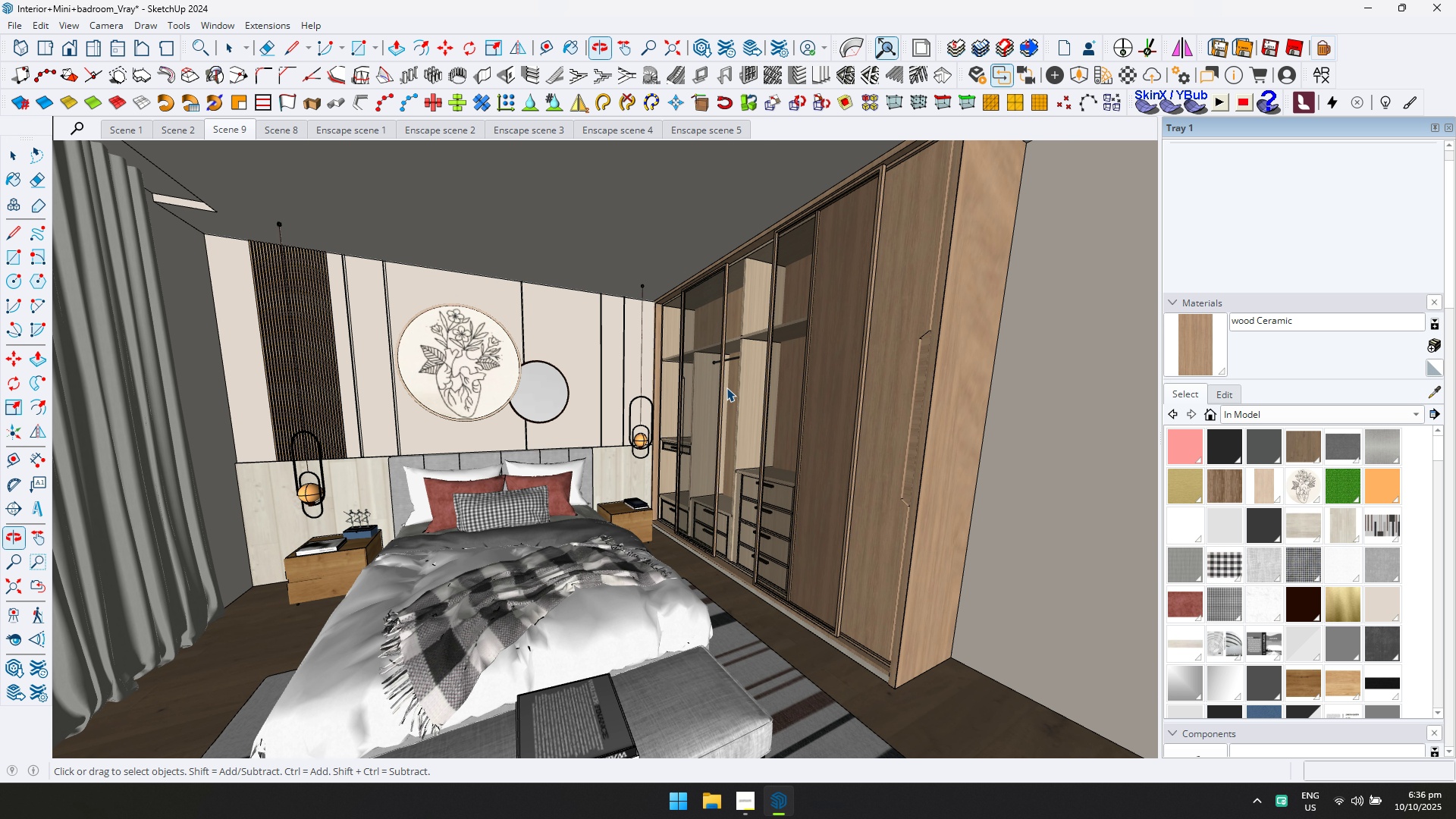 
scroll: coordinate [877, 685], scroll_direction: up, amount: 11.0
 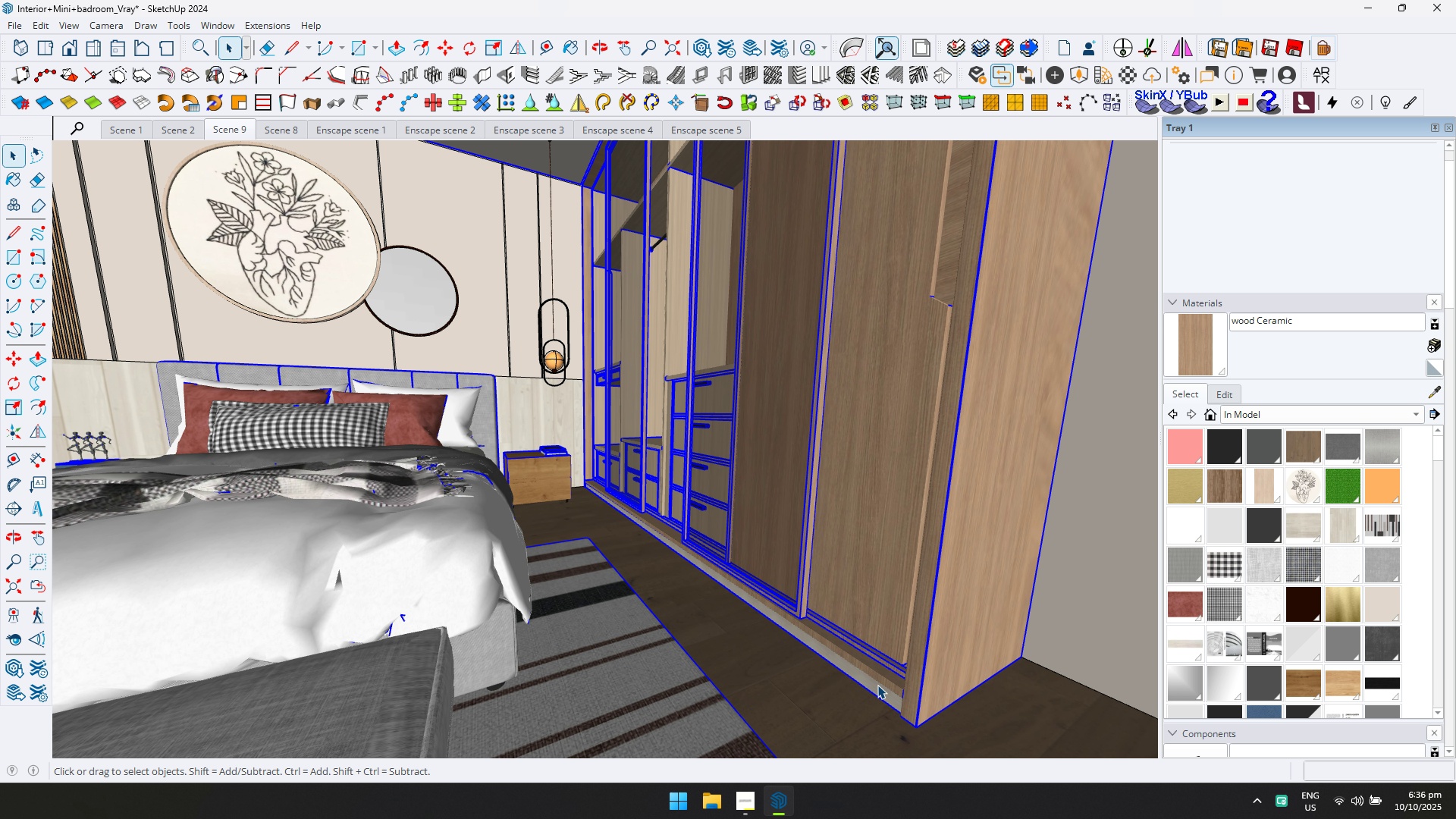 
double_click([877, 685])
 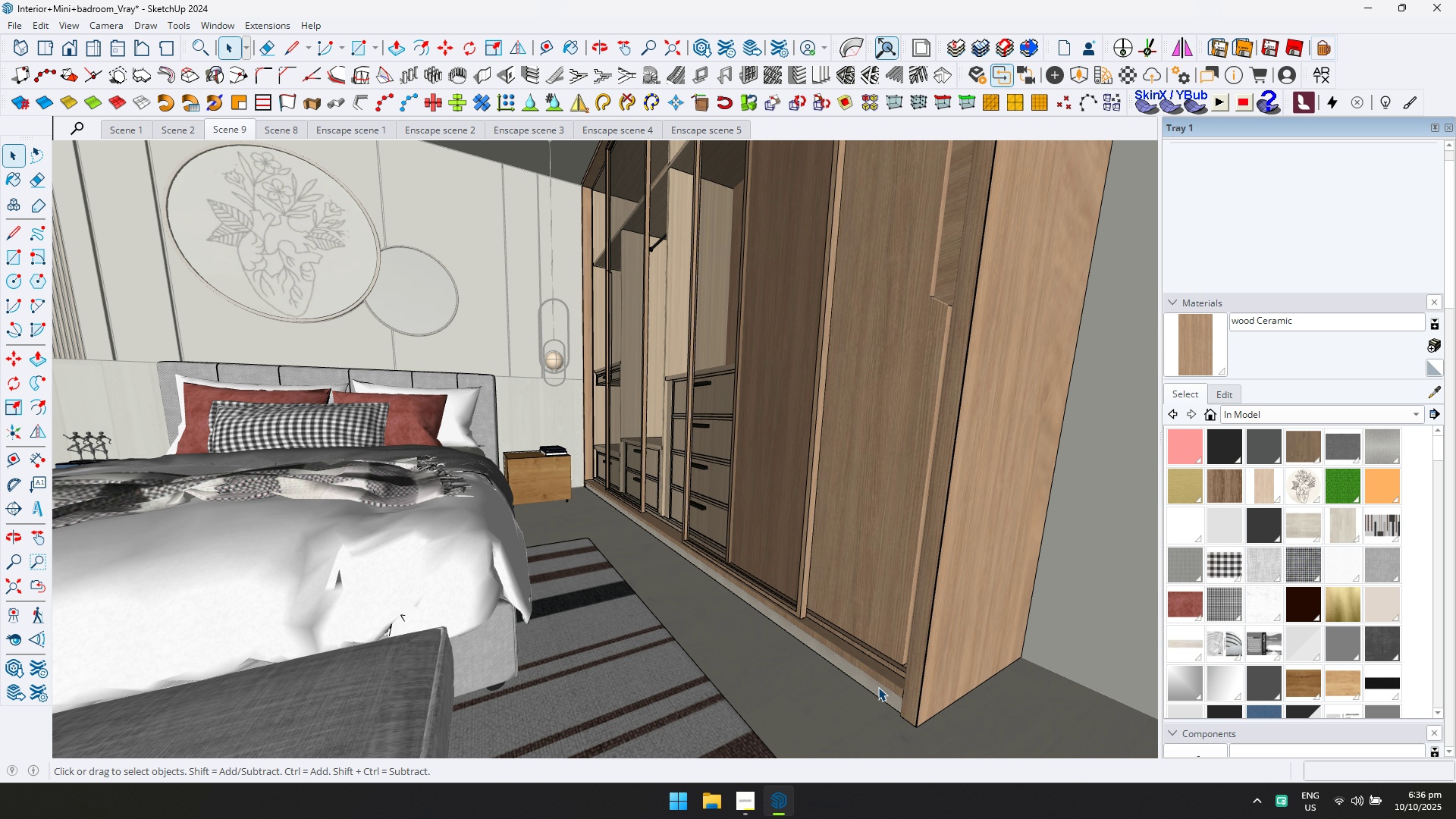 
scroll: coordinate [878, 689], scroll_direction: up, amount: 2.0
 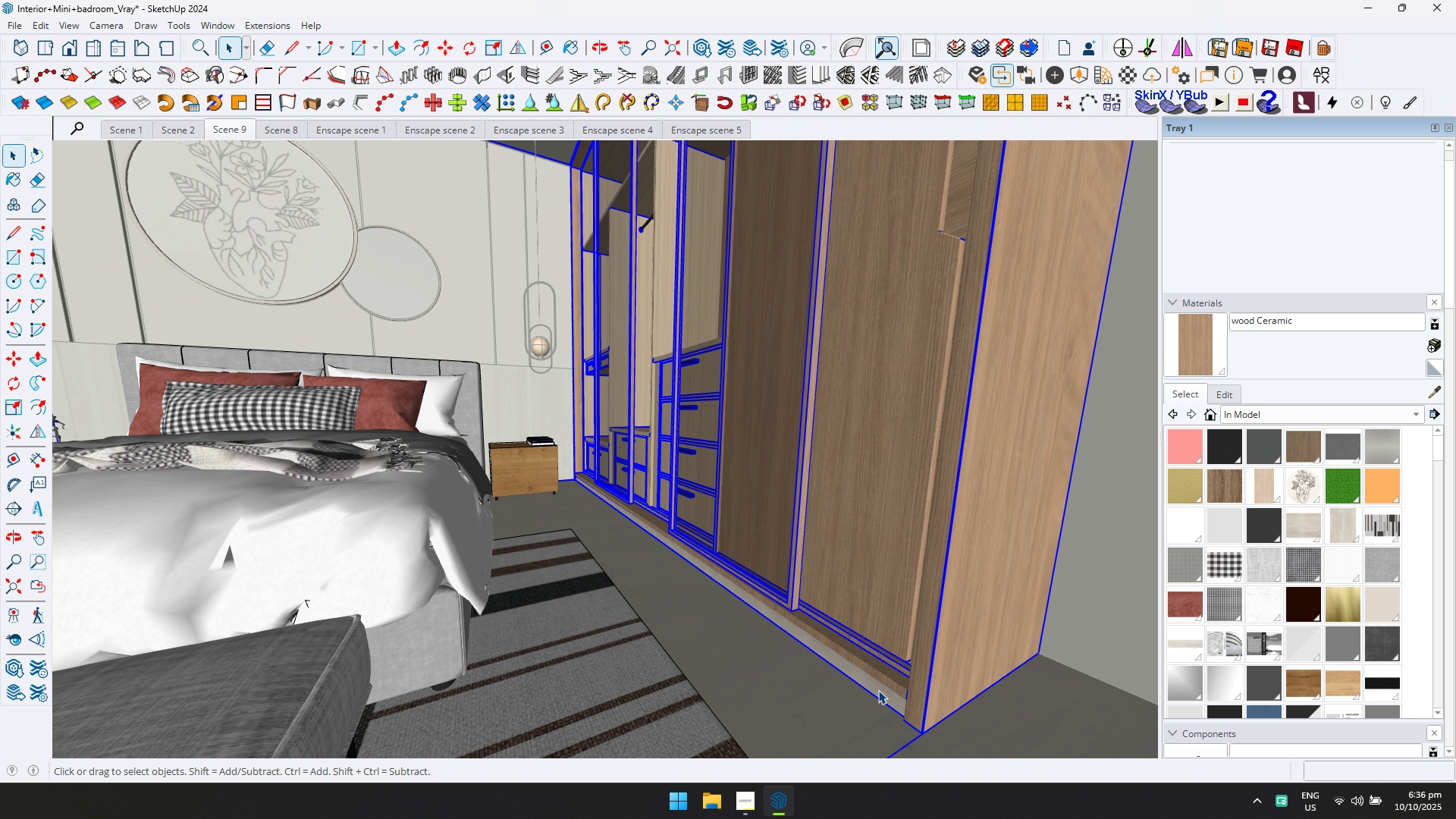 
double_click([878, 690])
 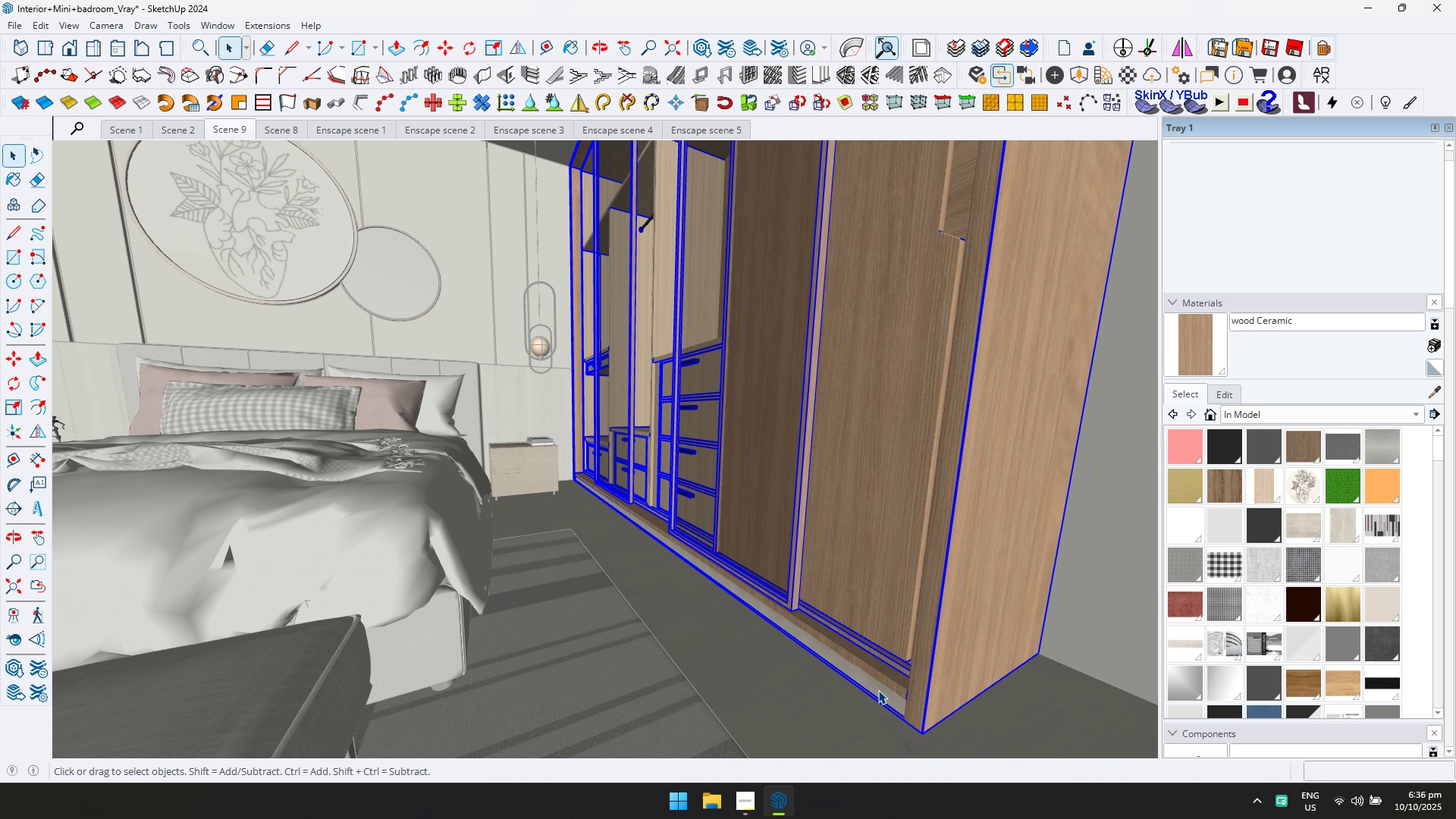 
triple_click([878, 690])
 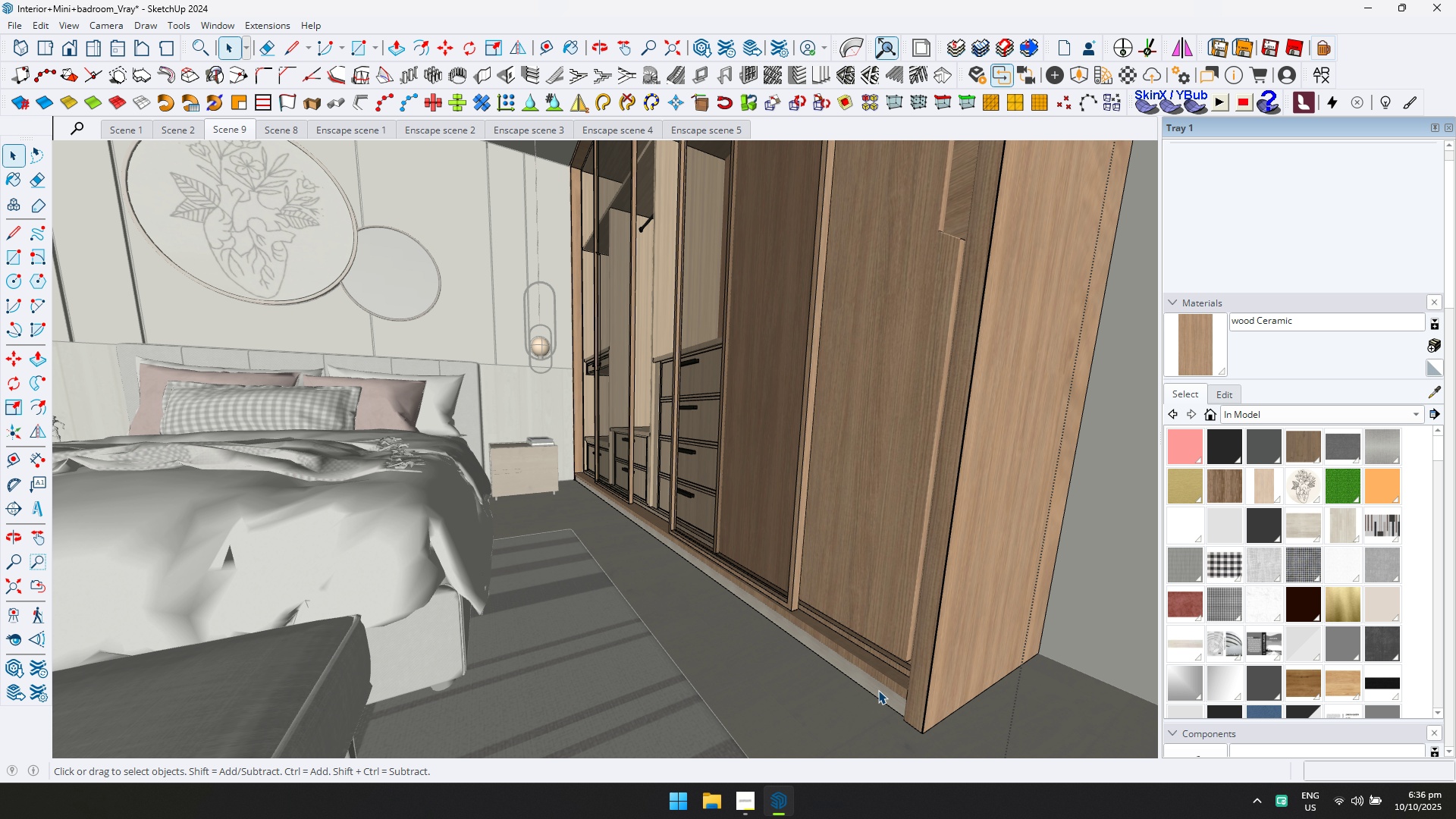 
triple_click([878, 690])
 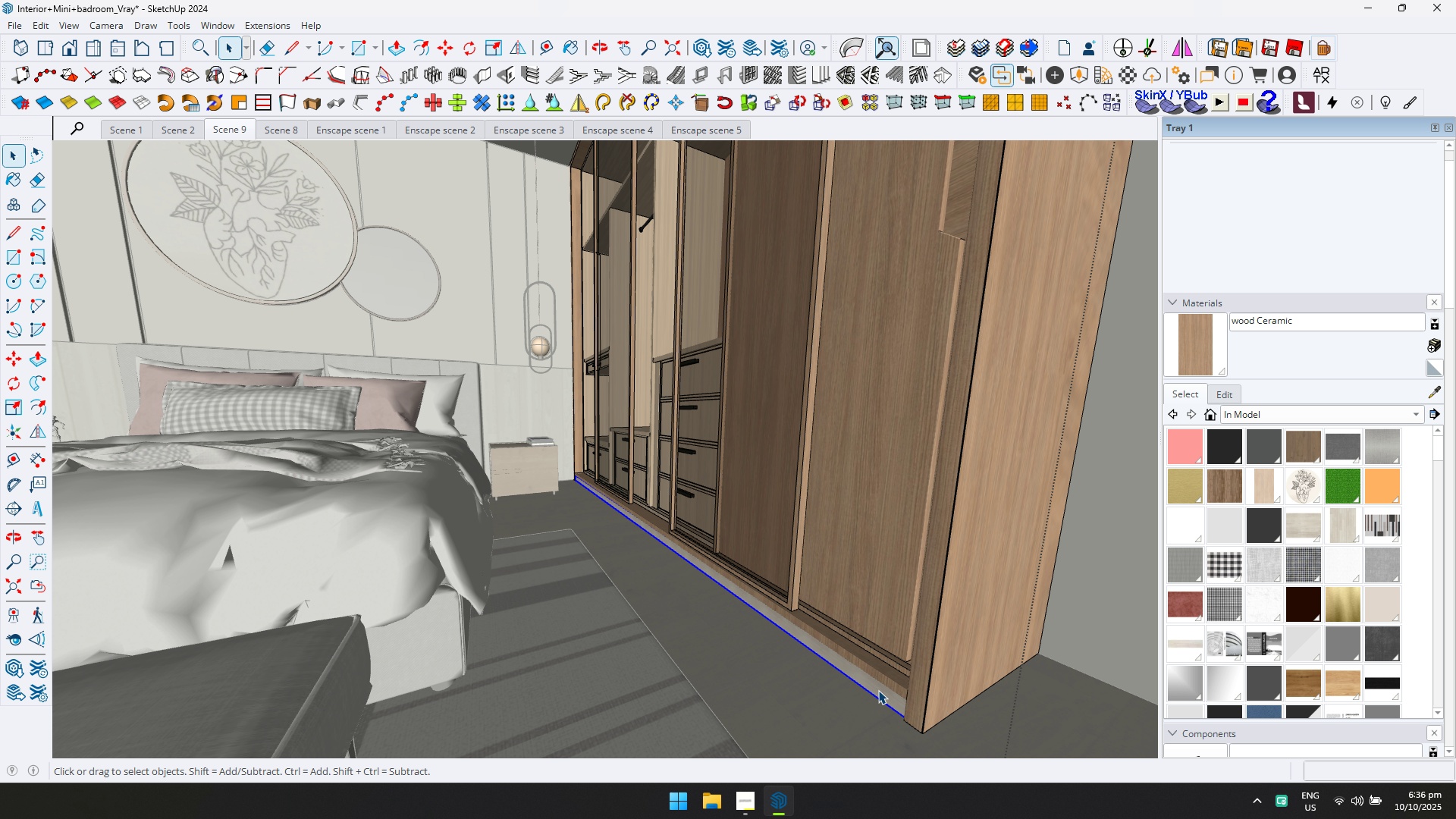 
triple_click([878, 690])
 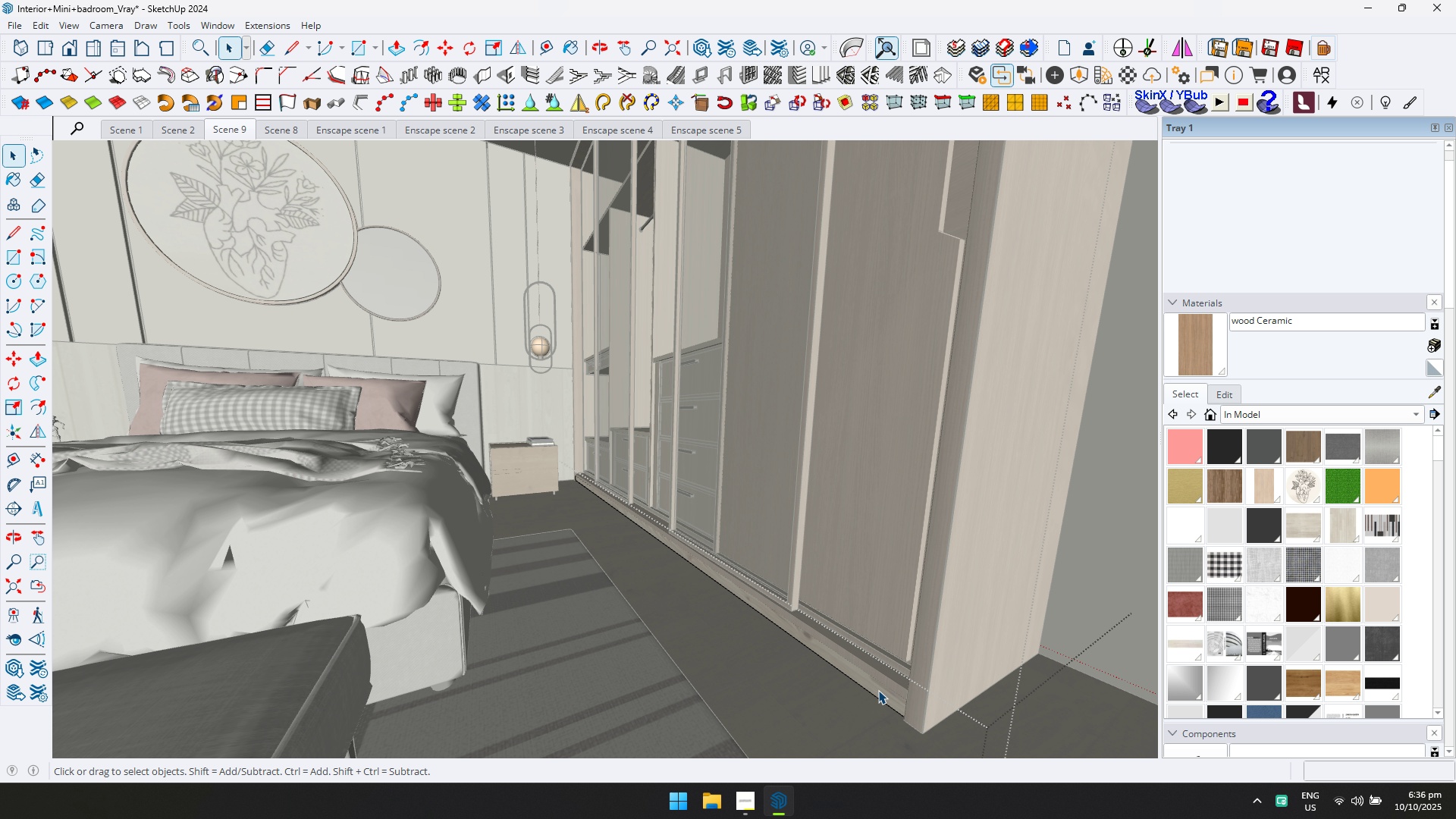 
triple_click([878, 690])
 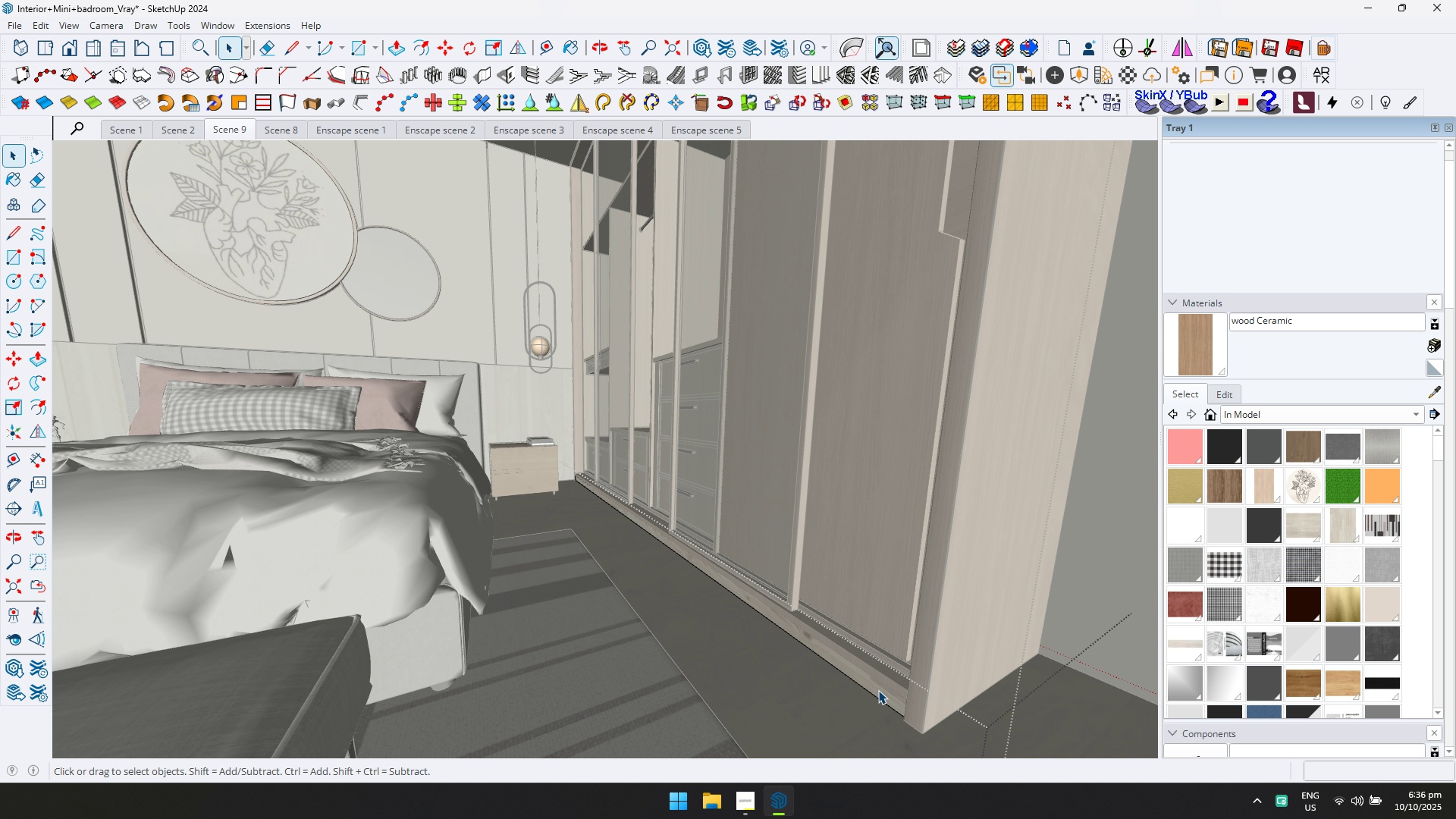 
key(Control+ControlLeft)
 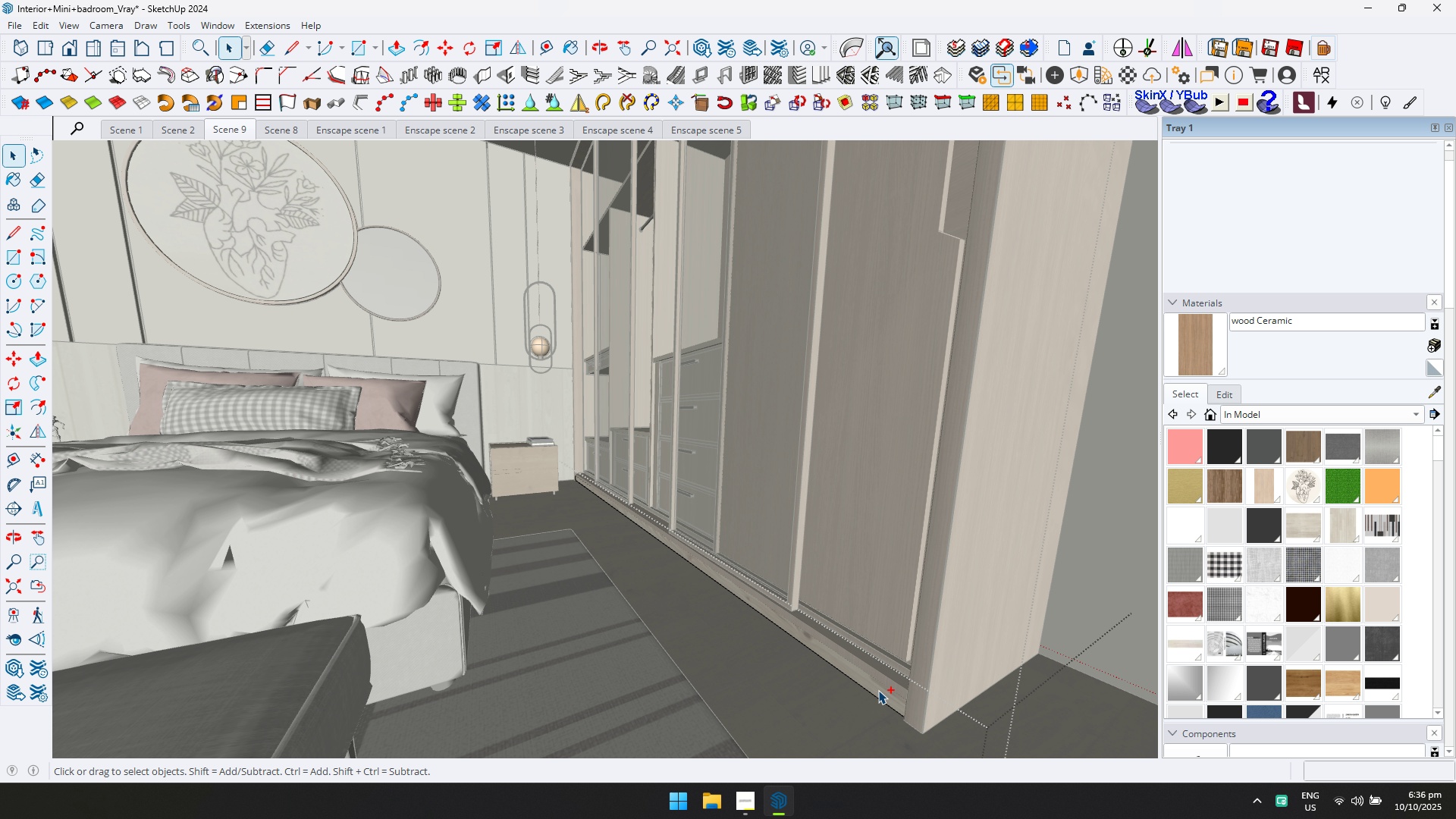 
key(Control+A)
 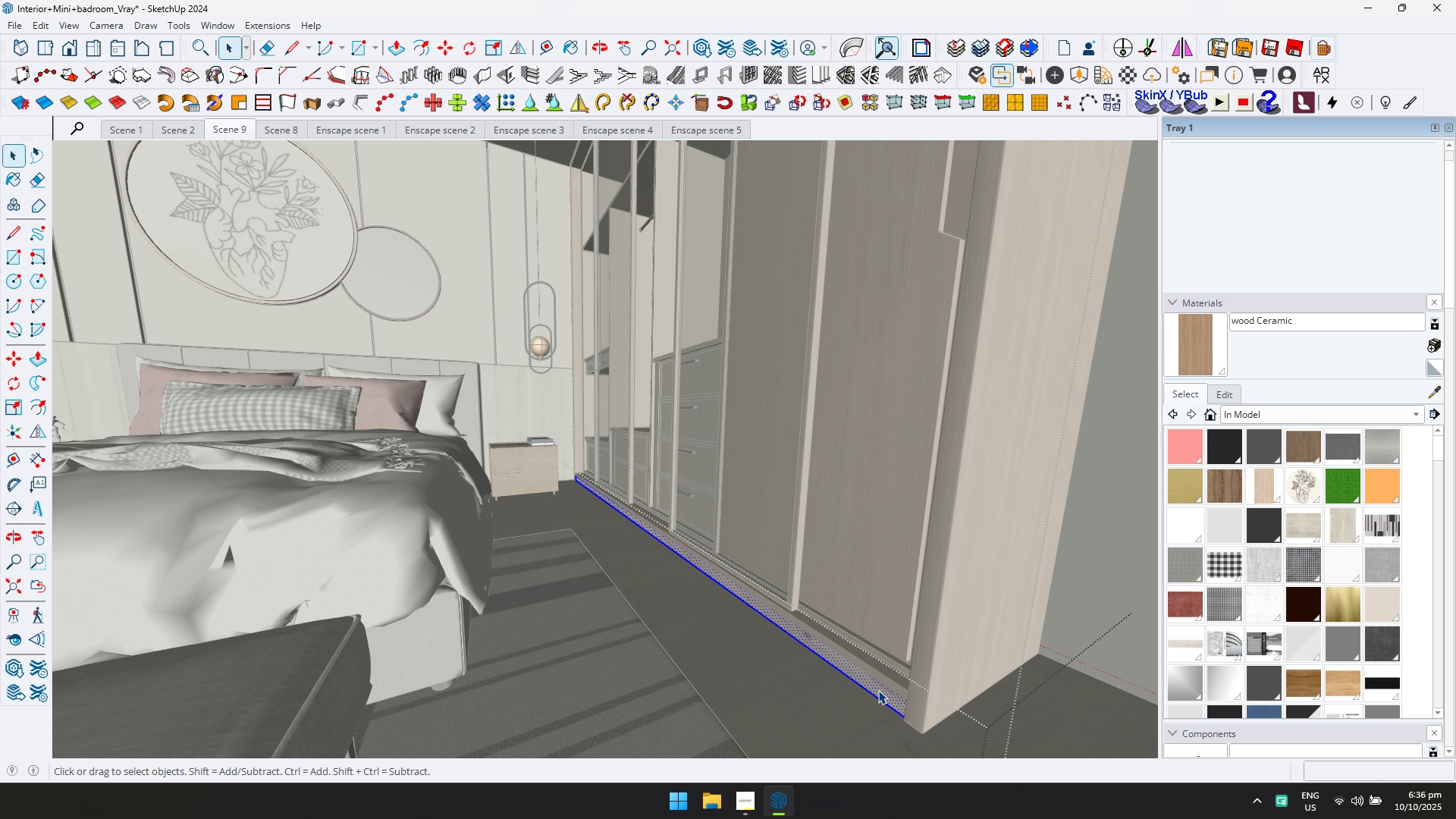 
key(D)
 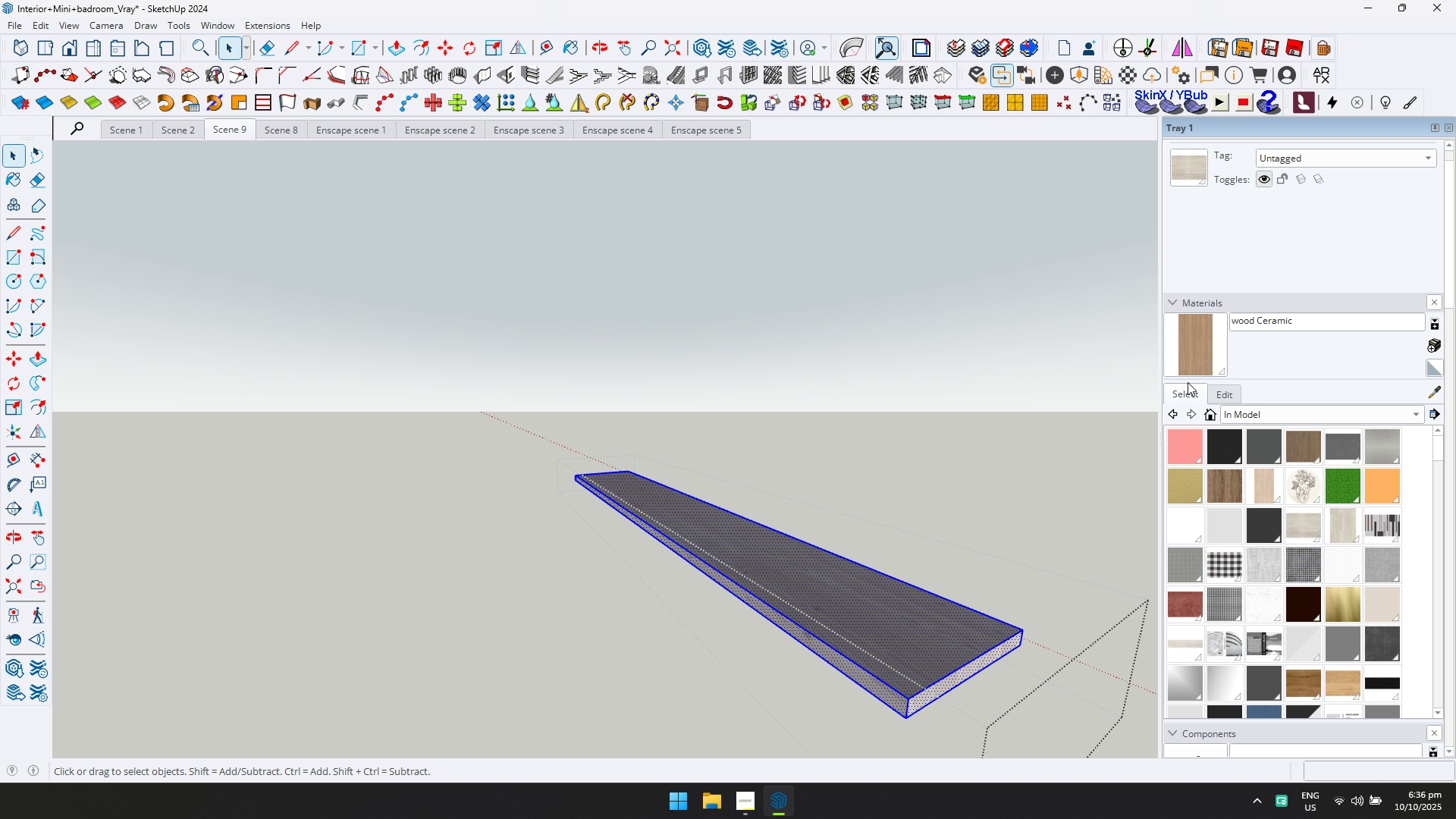 
left_click([1189, 369])
 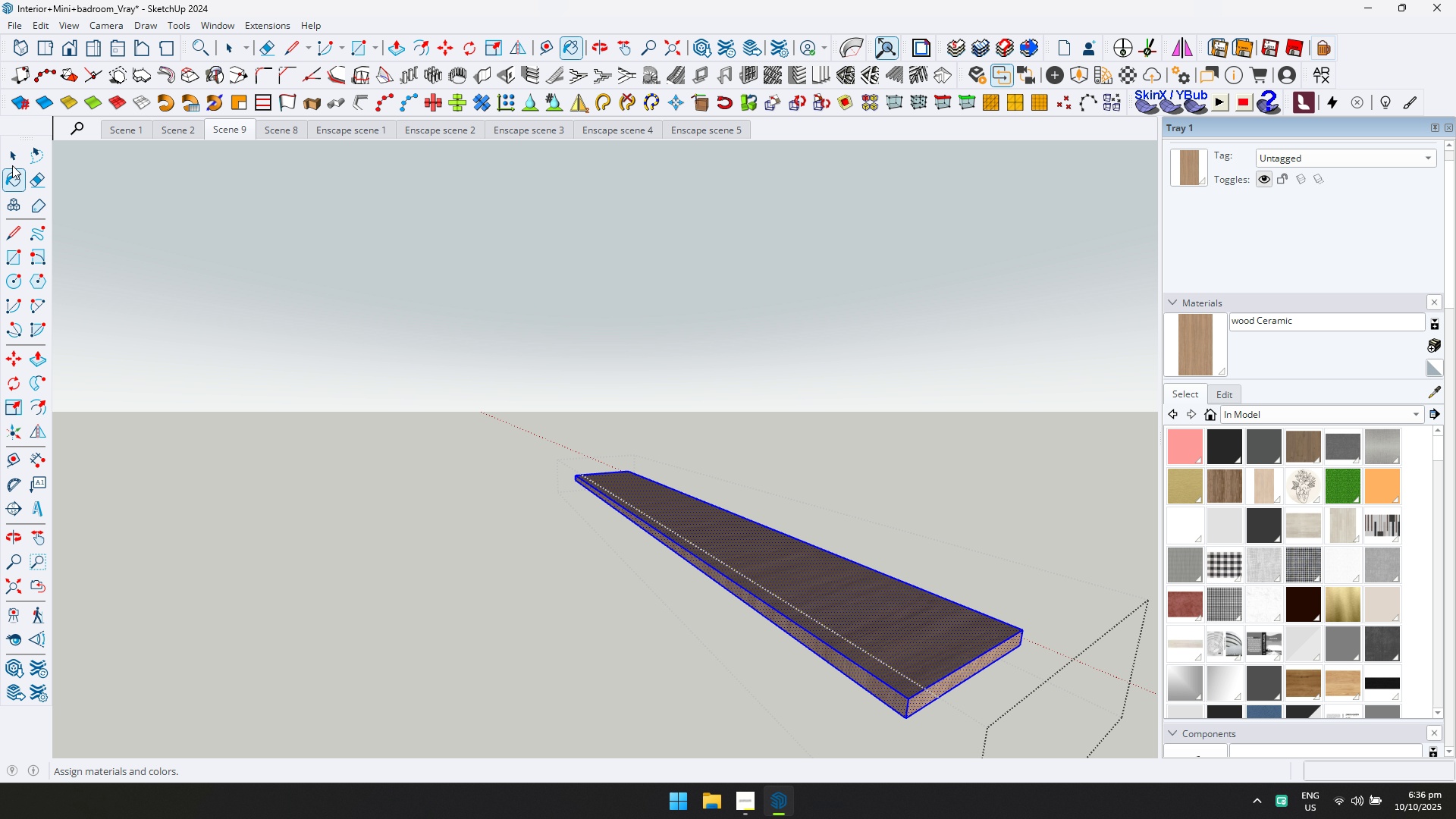 
key(Escape)
 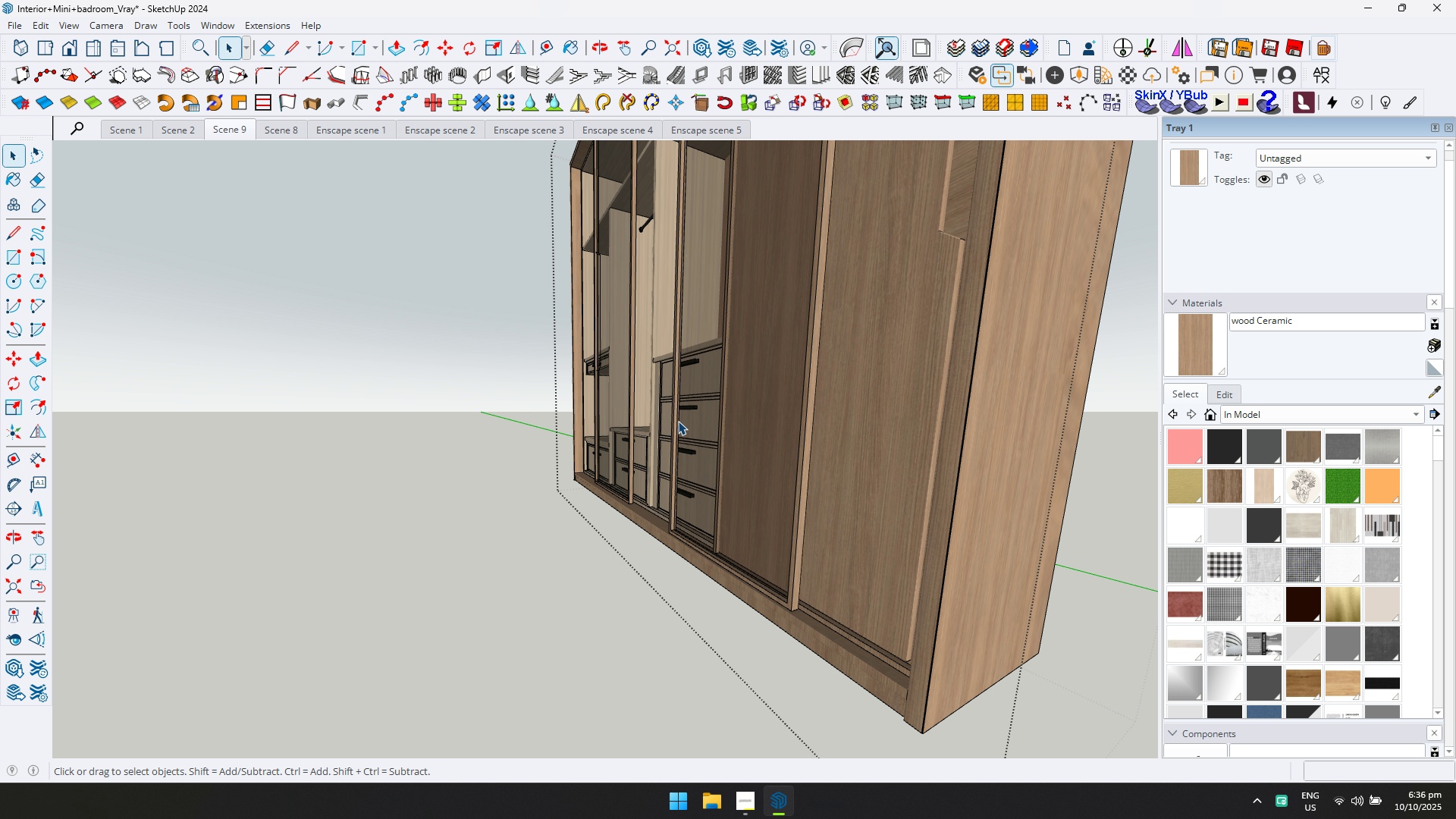 
scroll: coordinate [716, 434], scroll_direction: down, amount: 4.0
 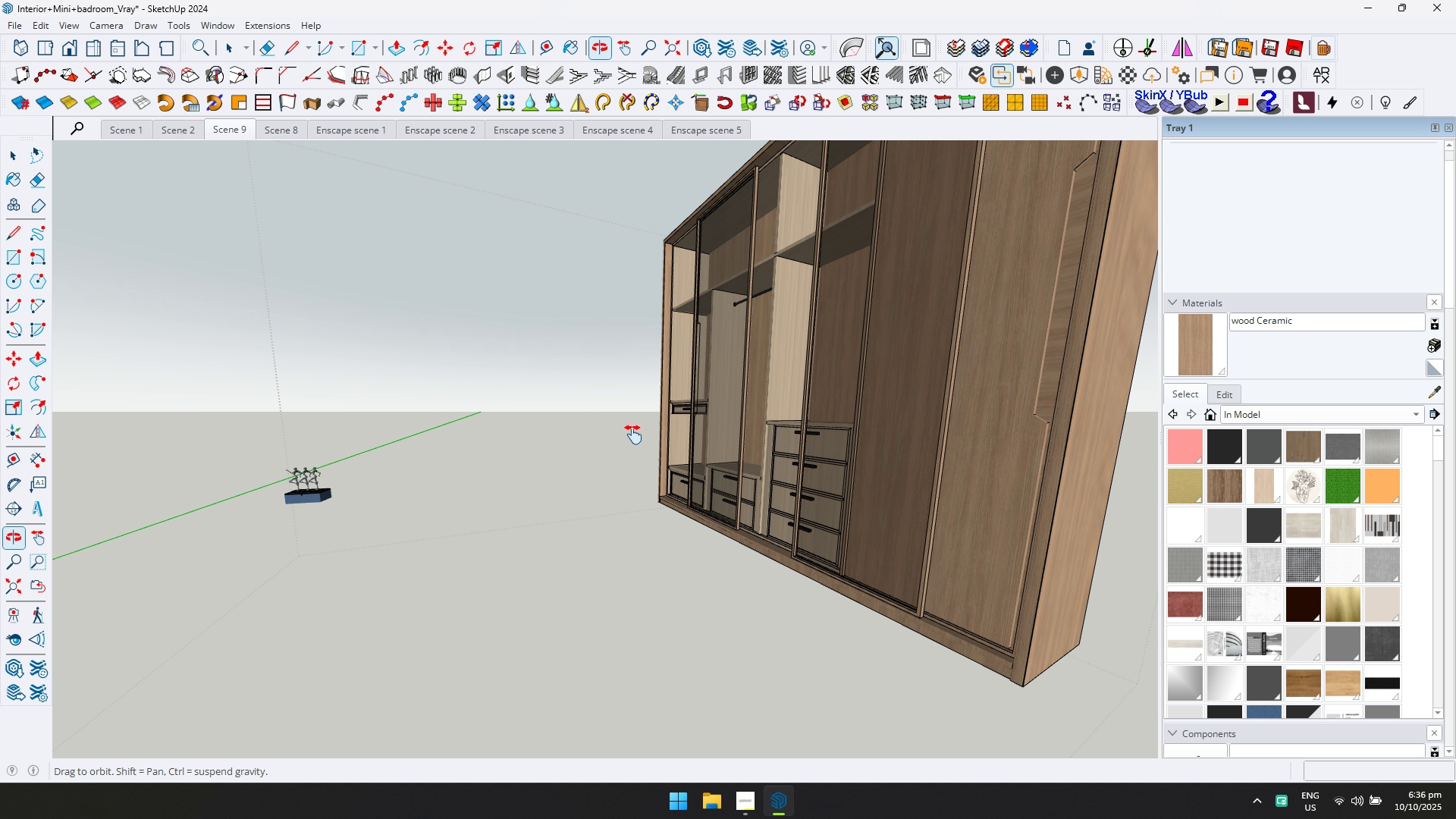 
key(Escape)
 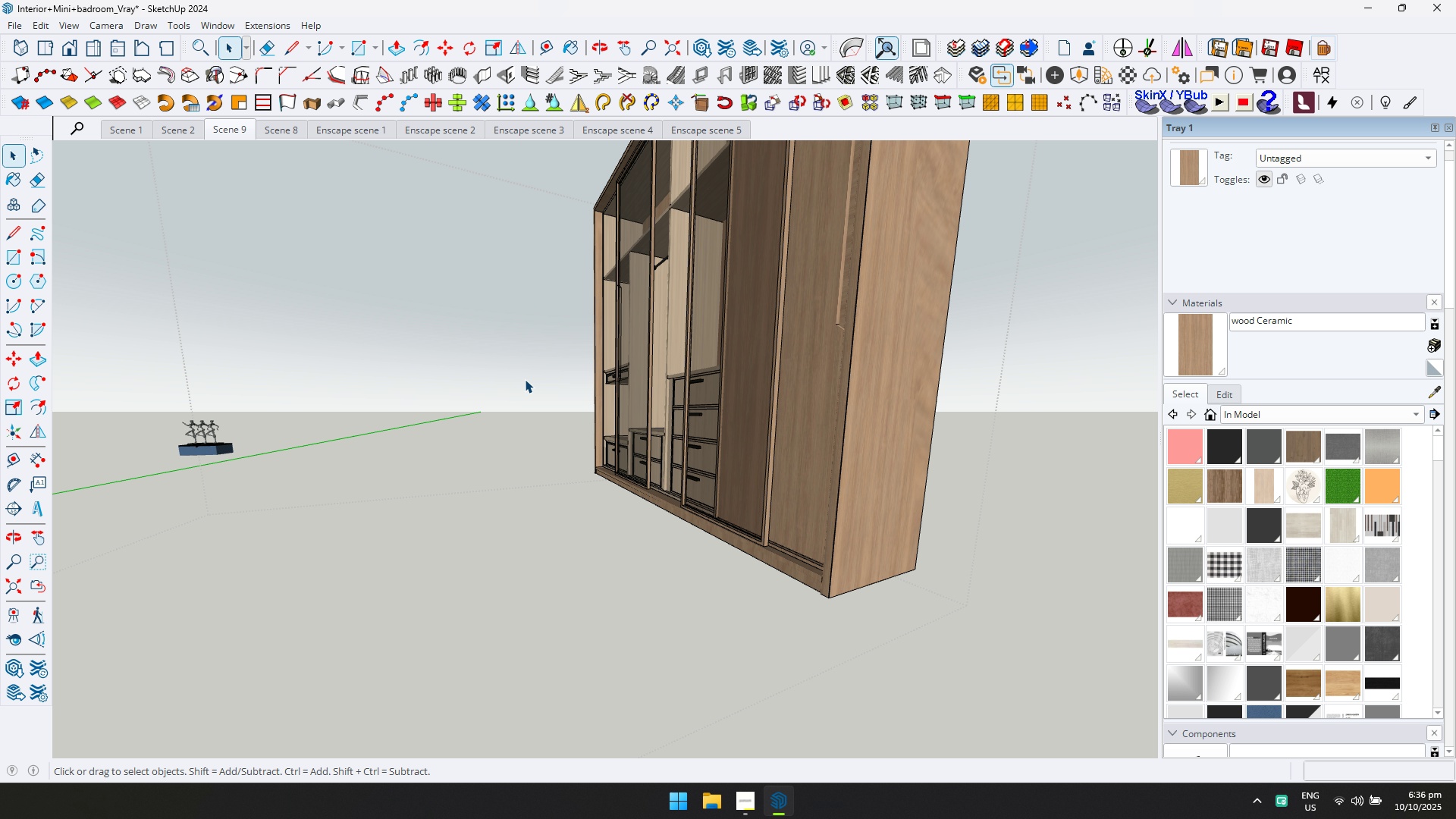 
key(Shift+ShiftLeft)
 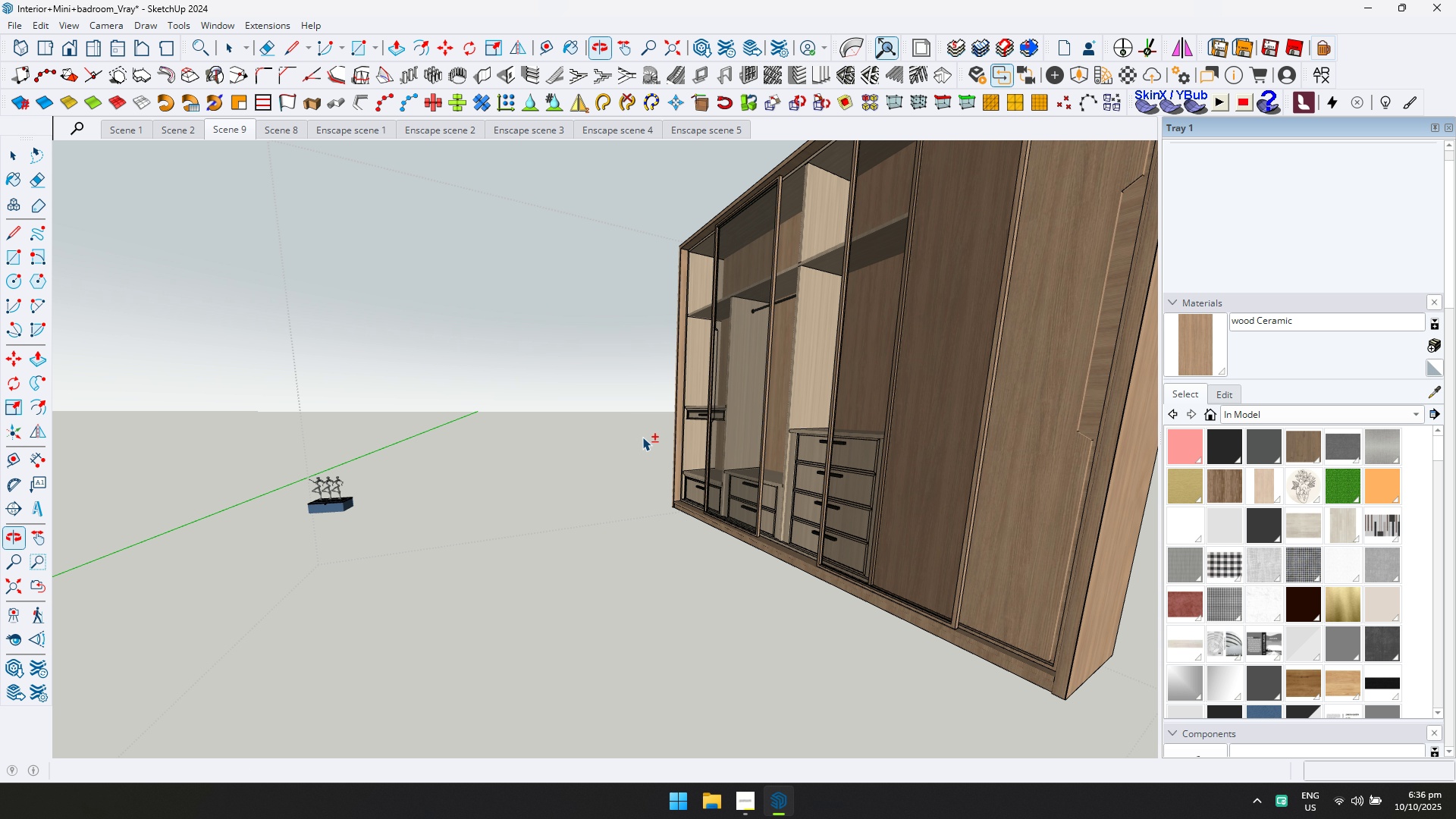 
key(Escape)
 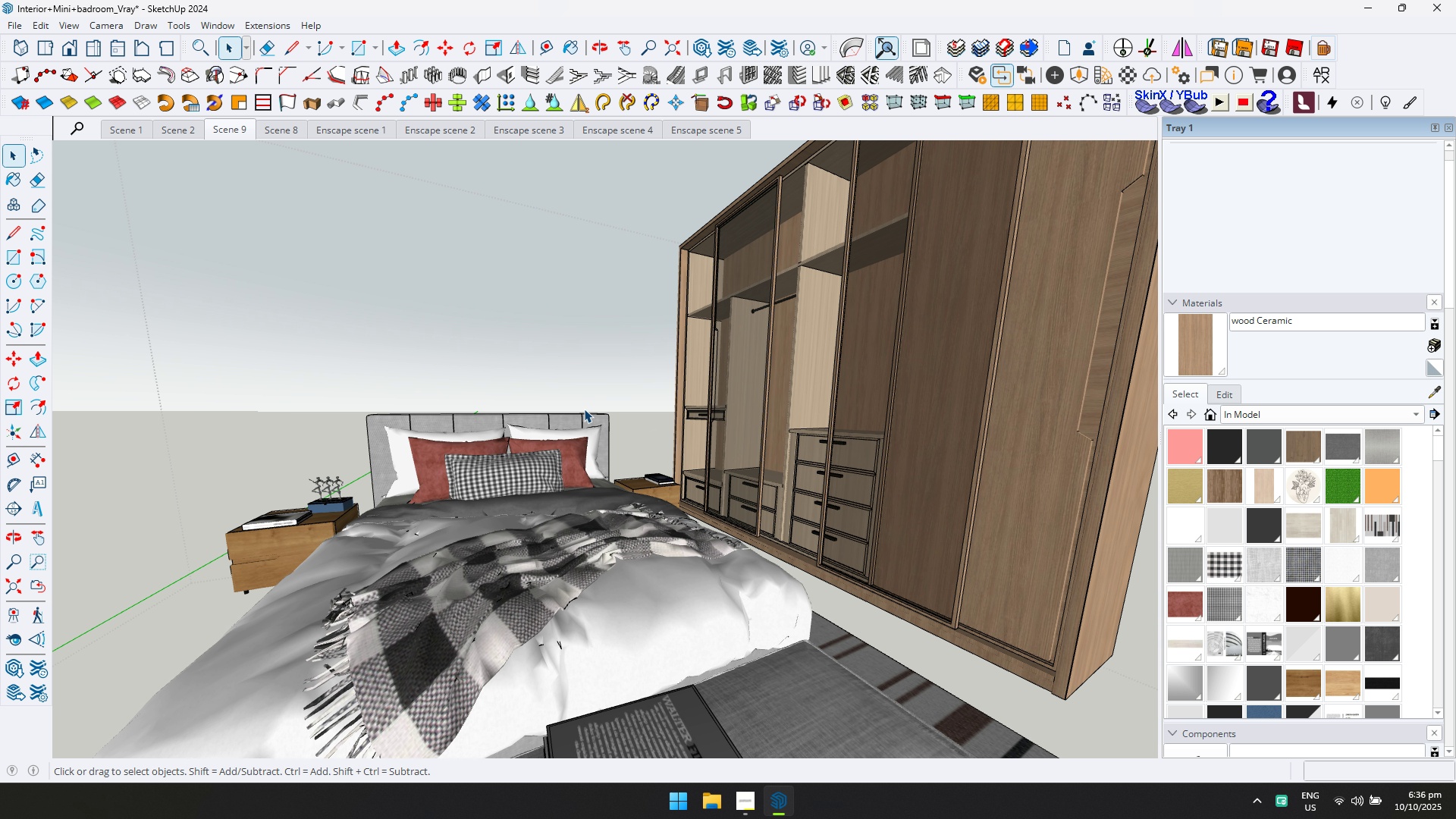 
key(Escape)
 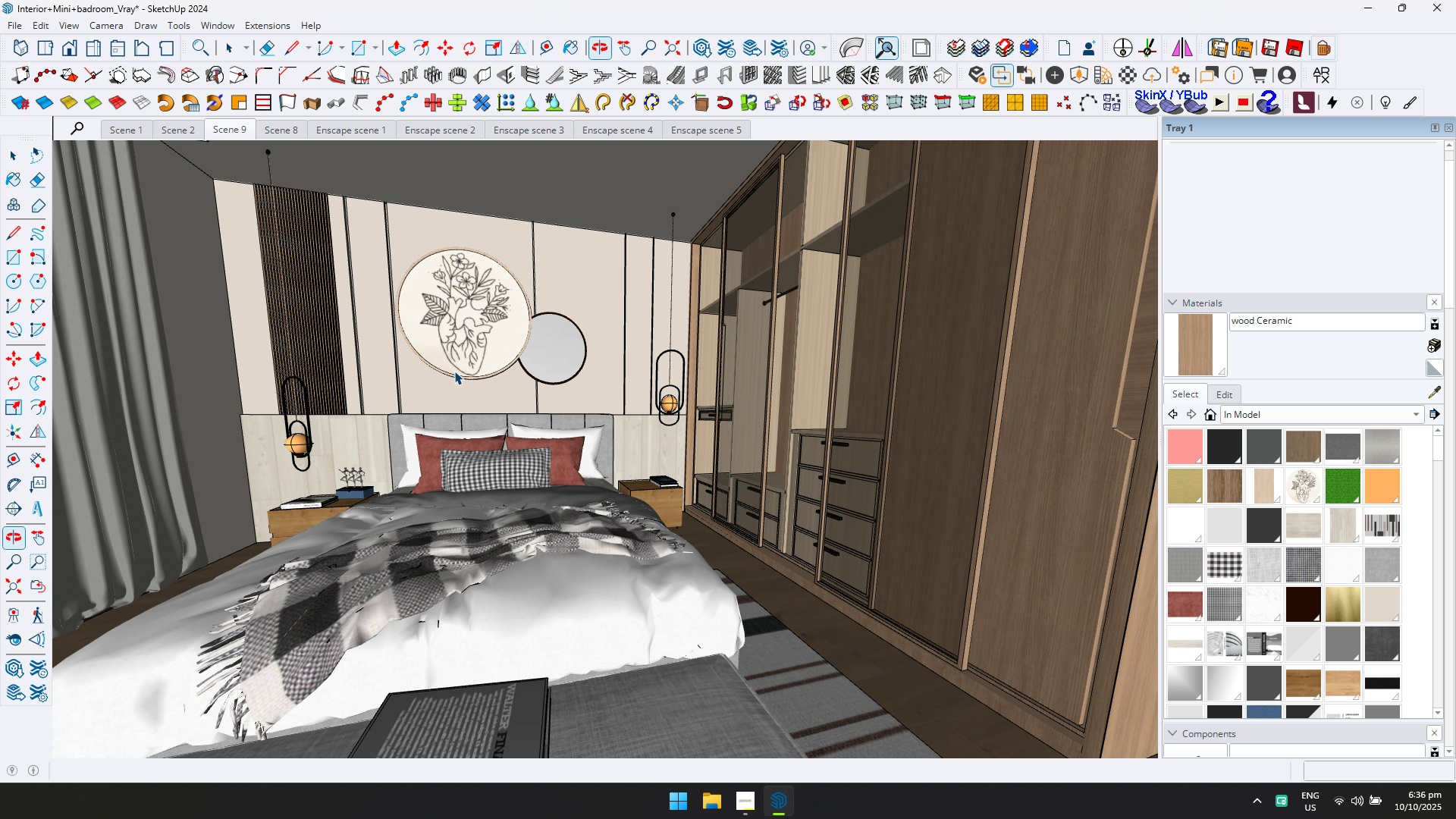 
scroll: coordinate [601, 439], scroll_direction: up, amount: 3.0
 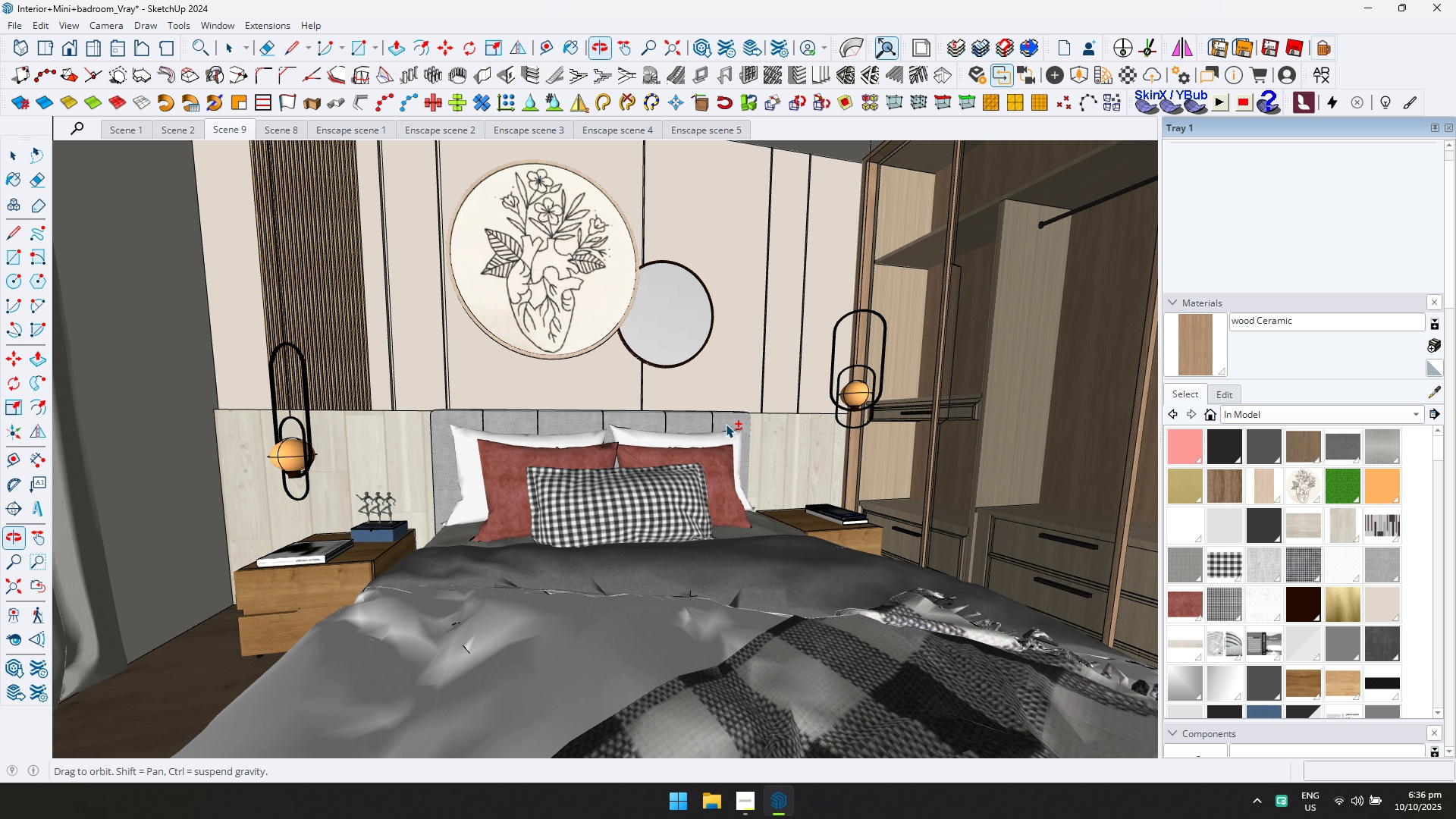 
hold_key(key=ShiftLeft, duration=0.43)
 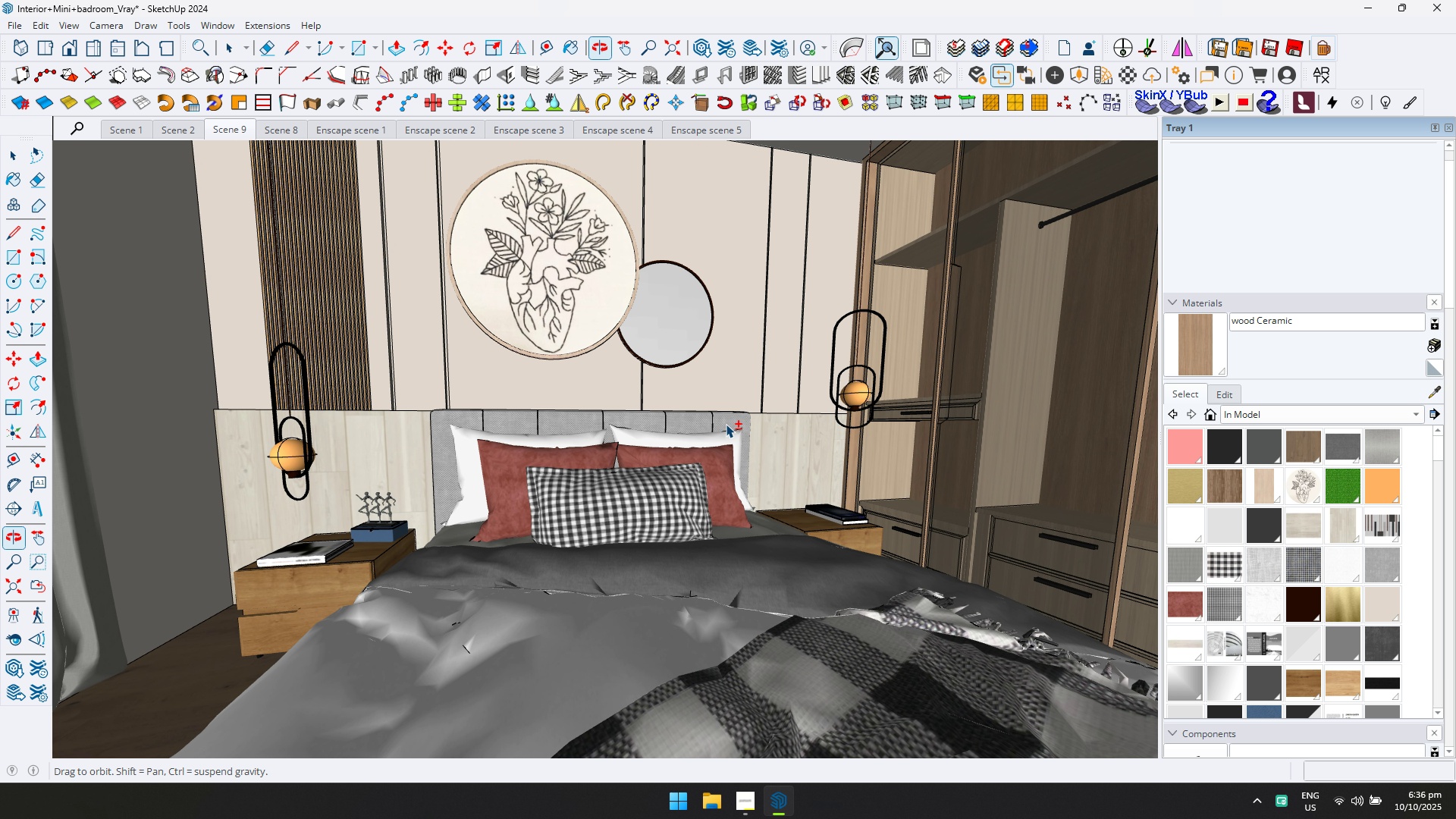 
scroll: coordinate [726, 424], scroll_direction: down, amount: 1.0
 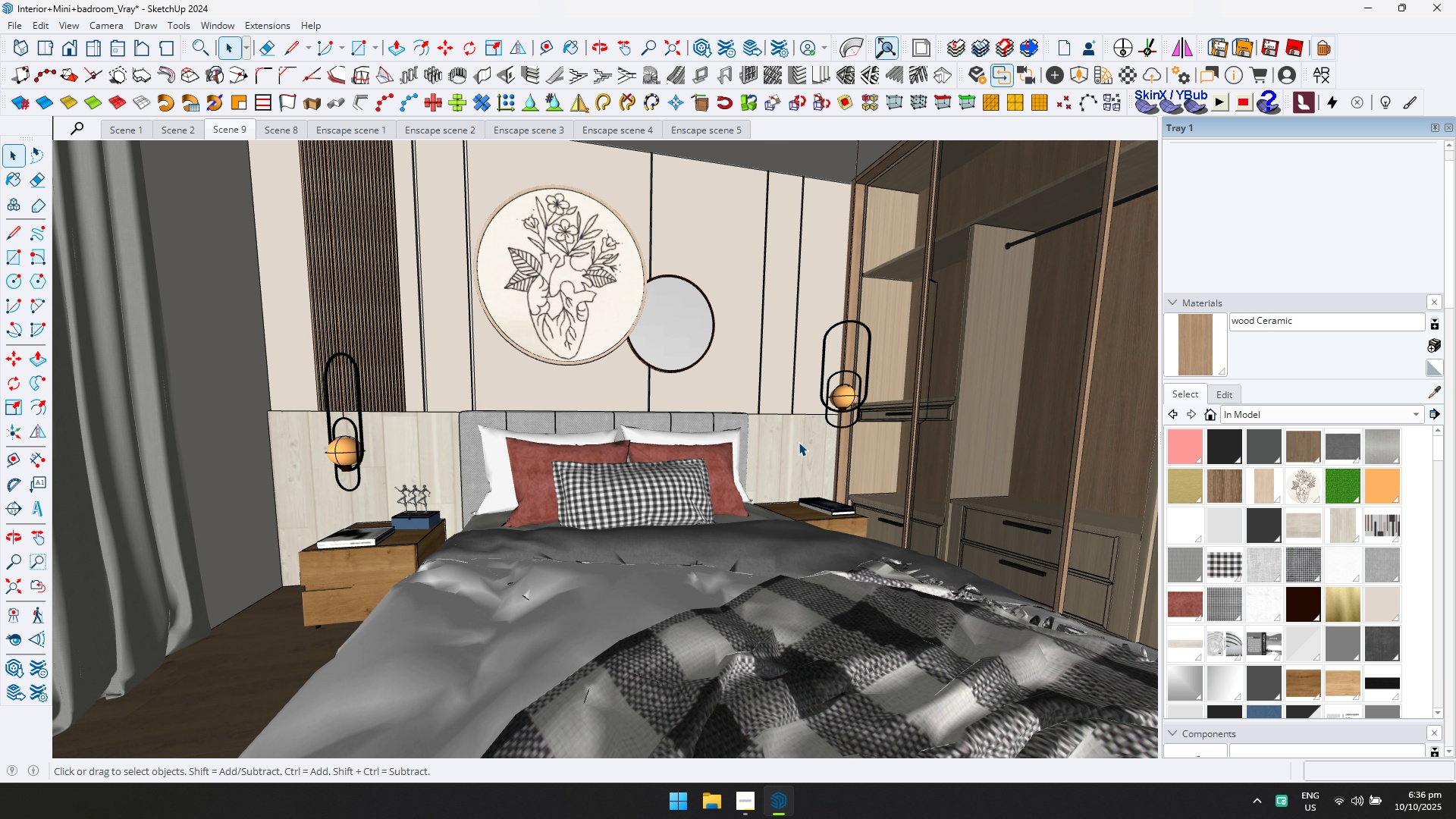 
key(Shift+ShiftLeft)
 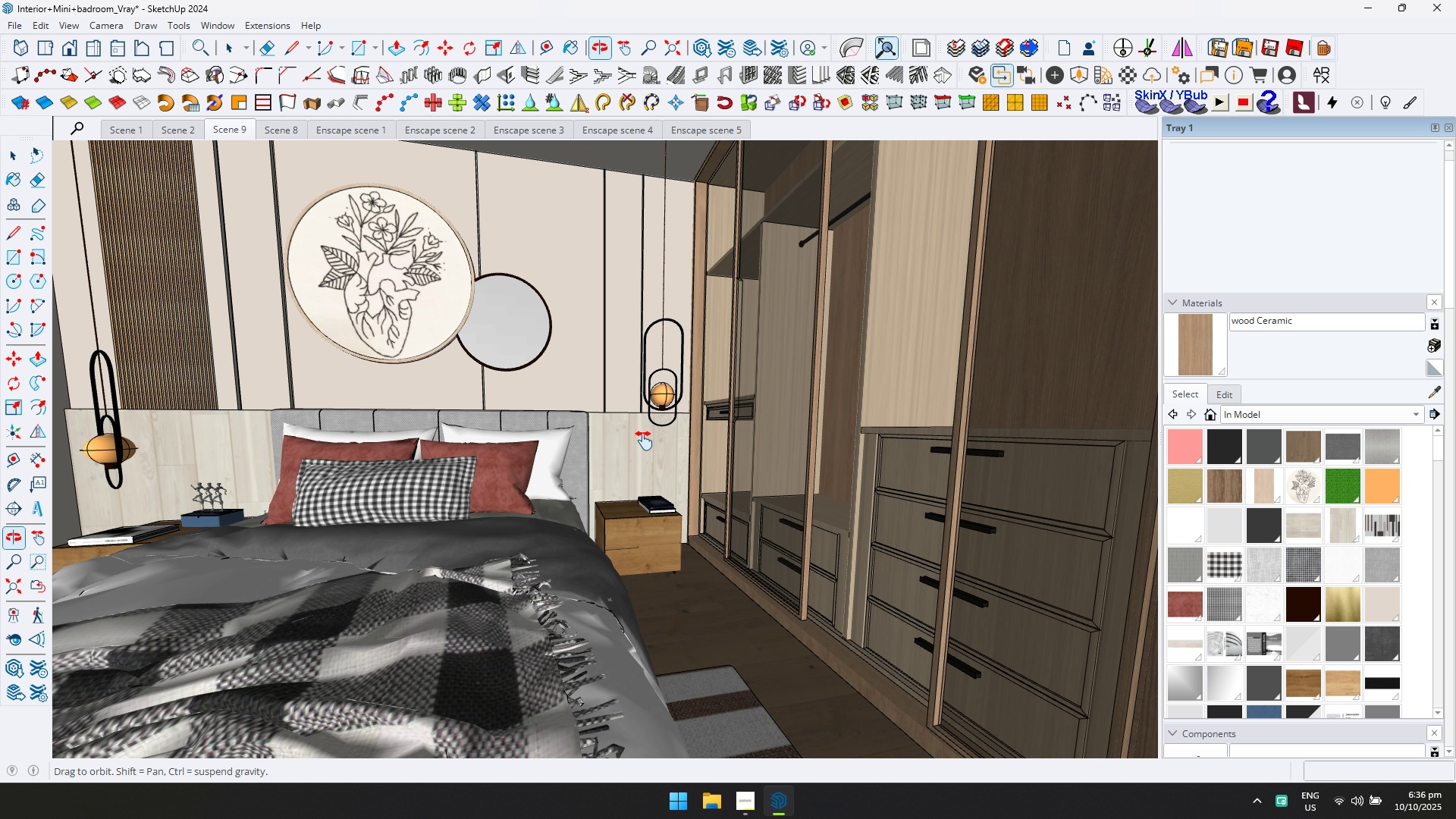 
scroll: coordinate [629, 441], scroll_direction: down, amount: 1.0
 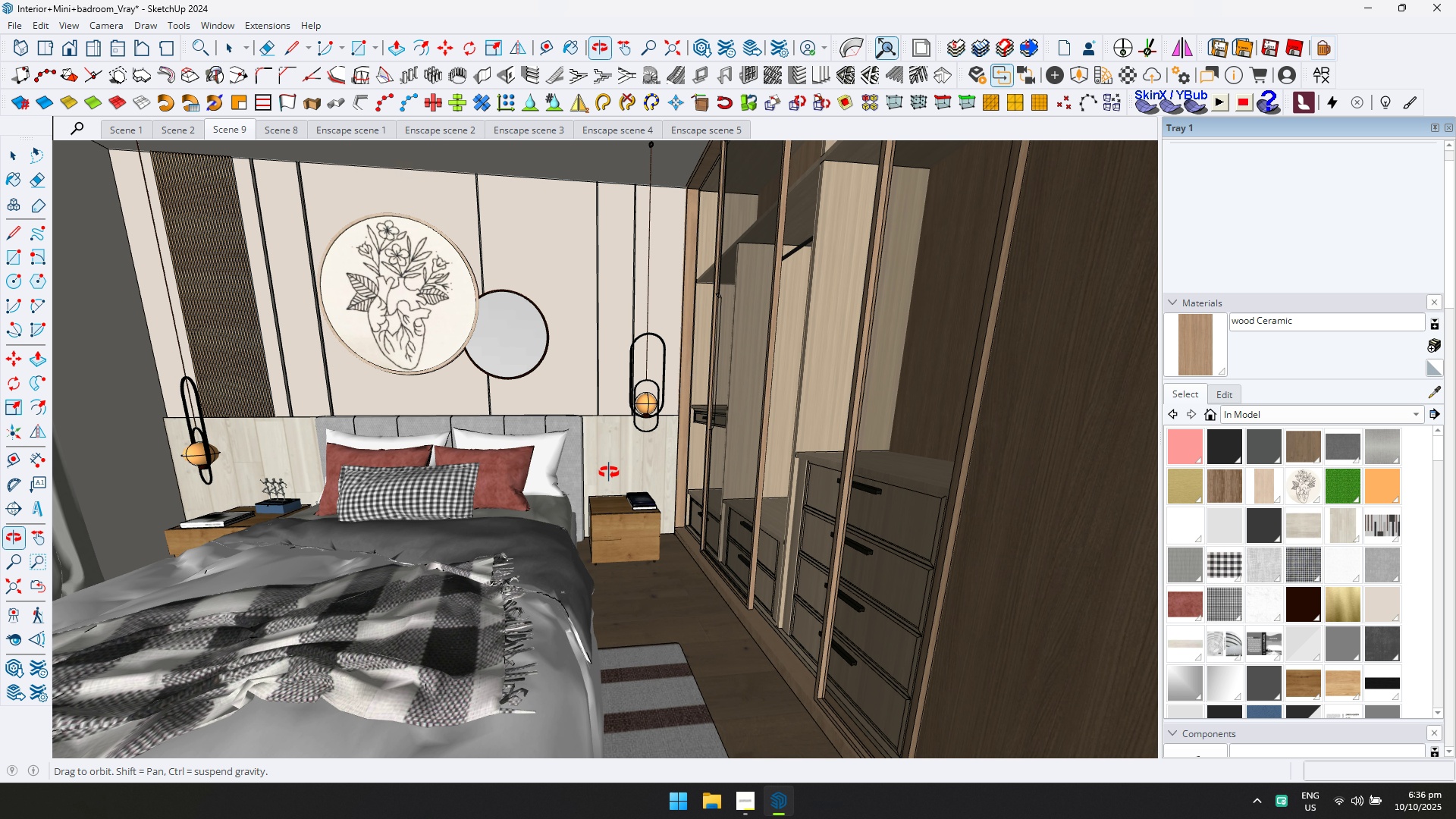 
hold_key(key=ShiftLeft, duration=0.4)
 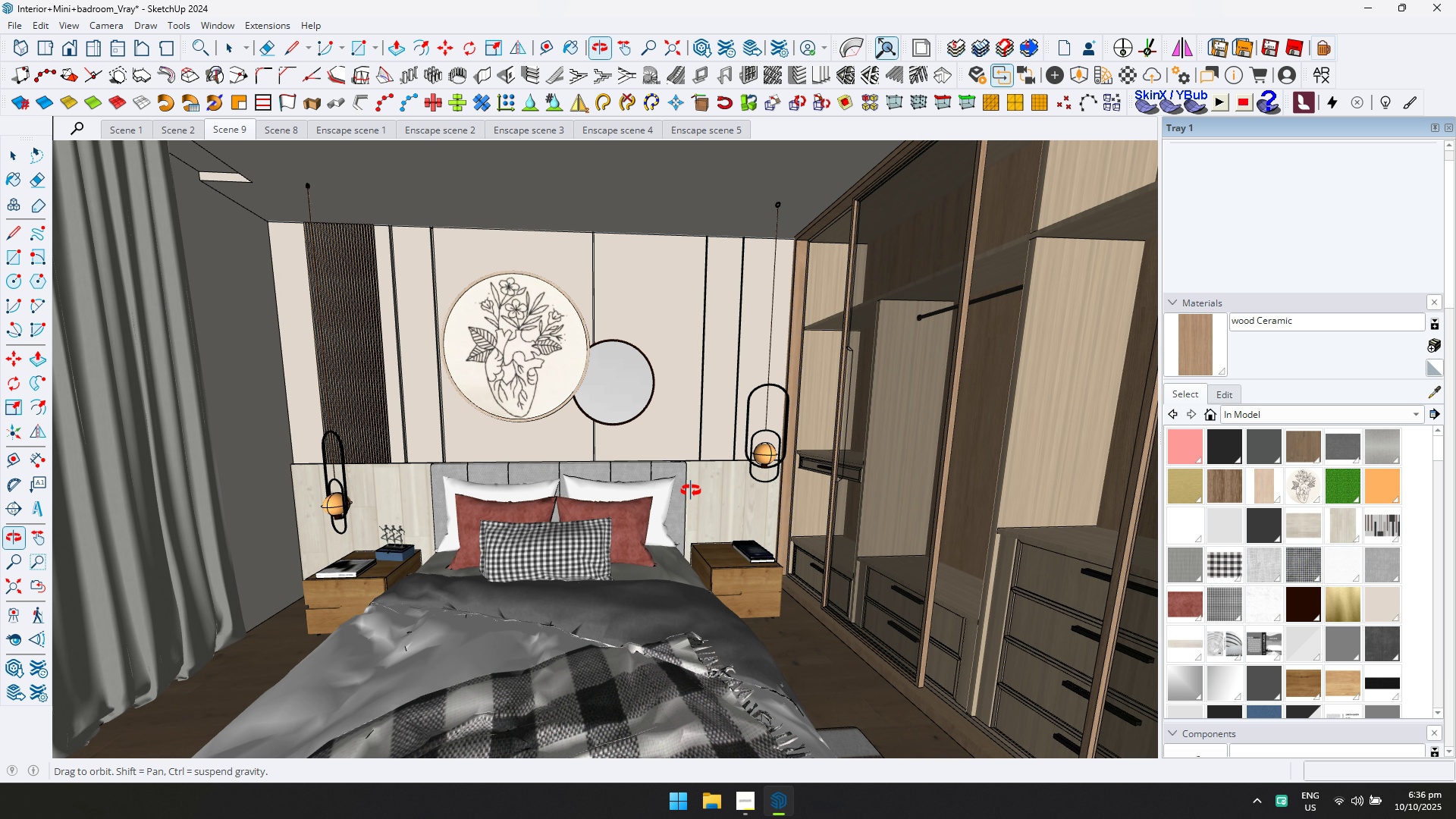 
key(Control+ControlLeft)
 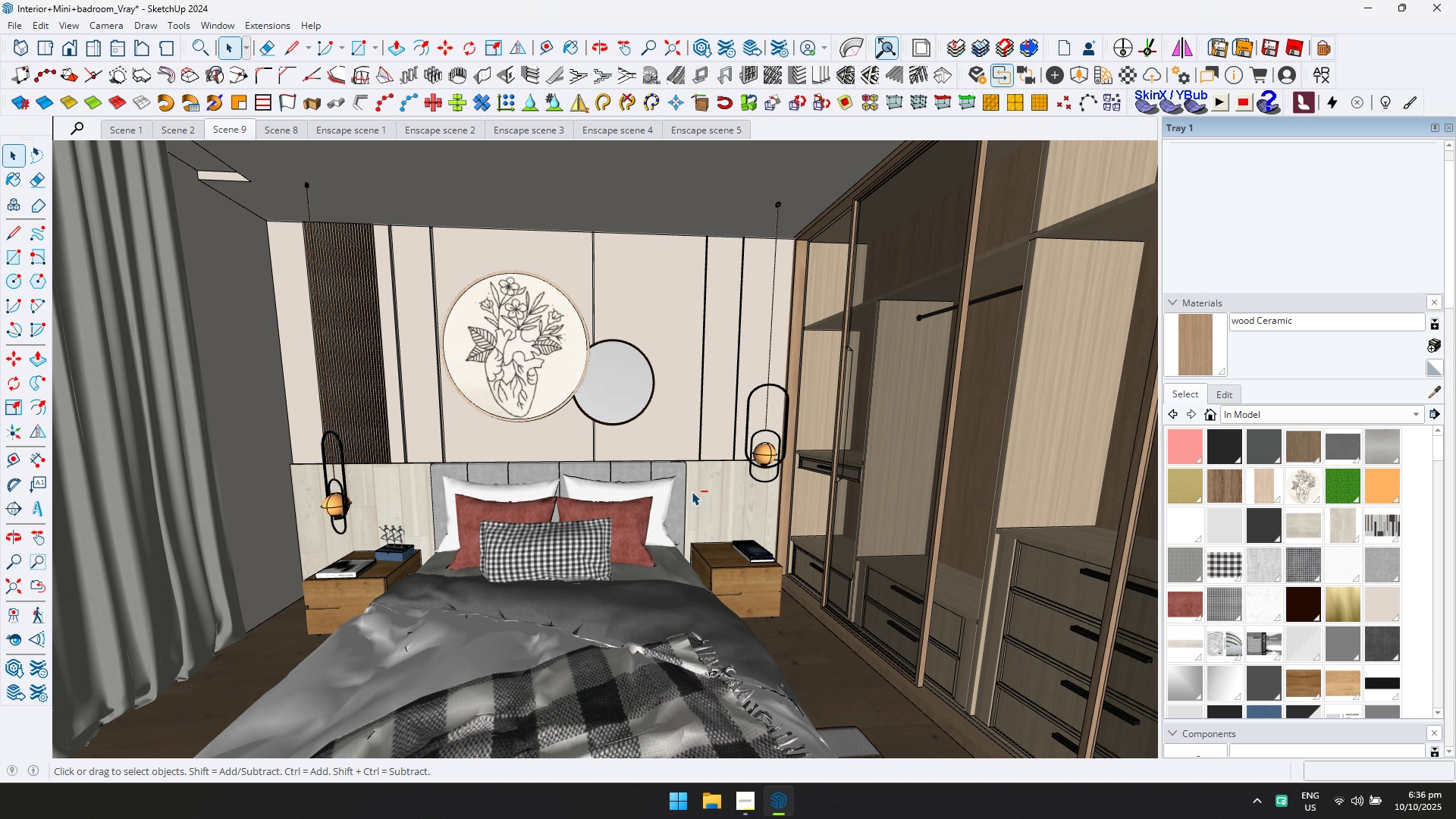 
scroll: coordinate [695, 495], scroll_direction: up, amount: 2.0
 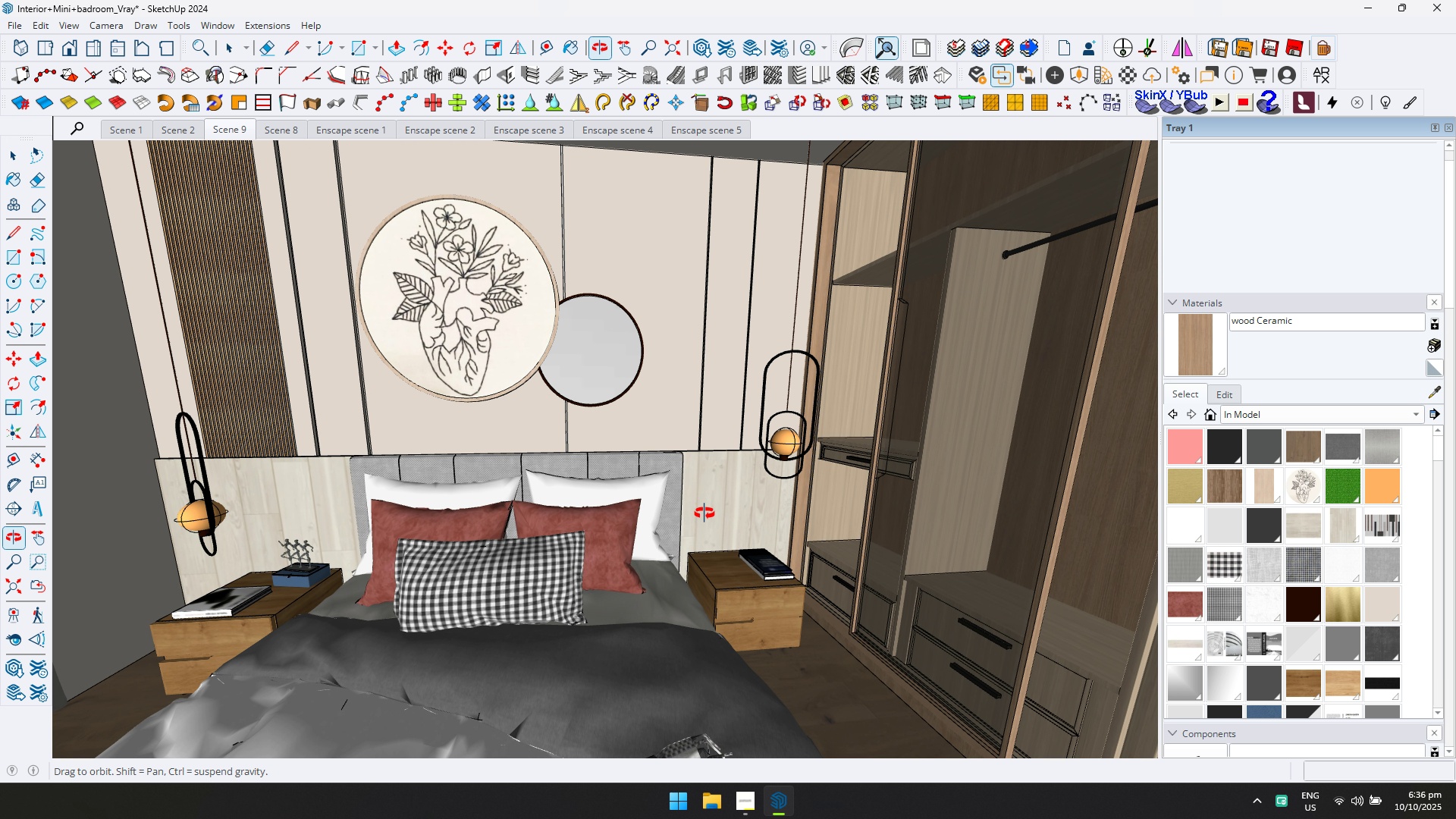 
hold_key(key=ShiftLeft, duration=0.45)
 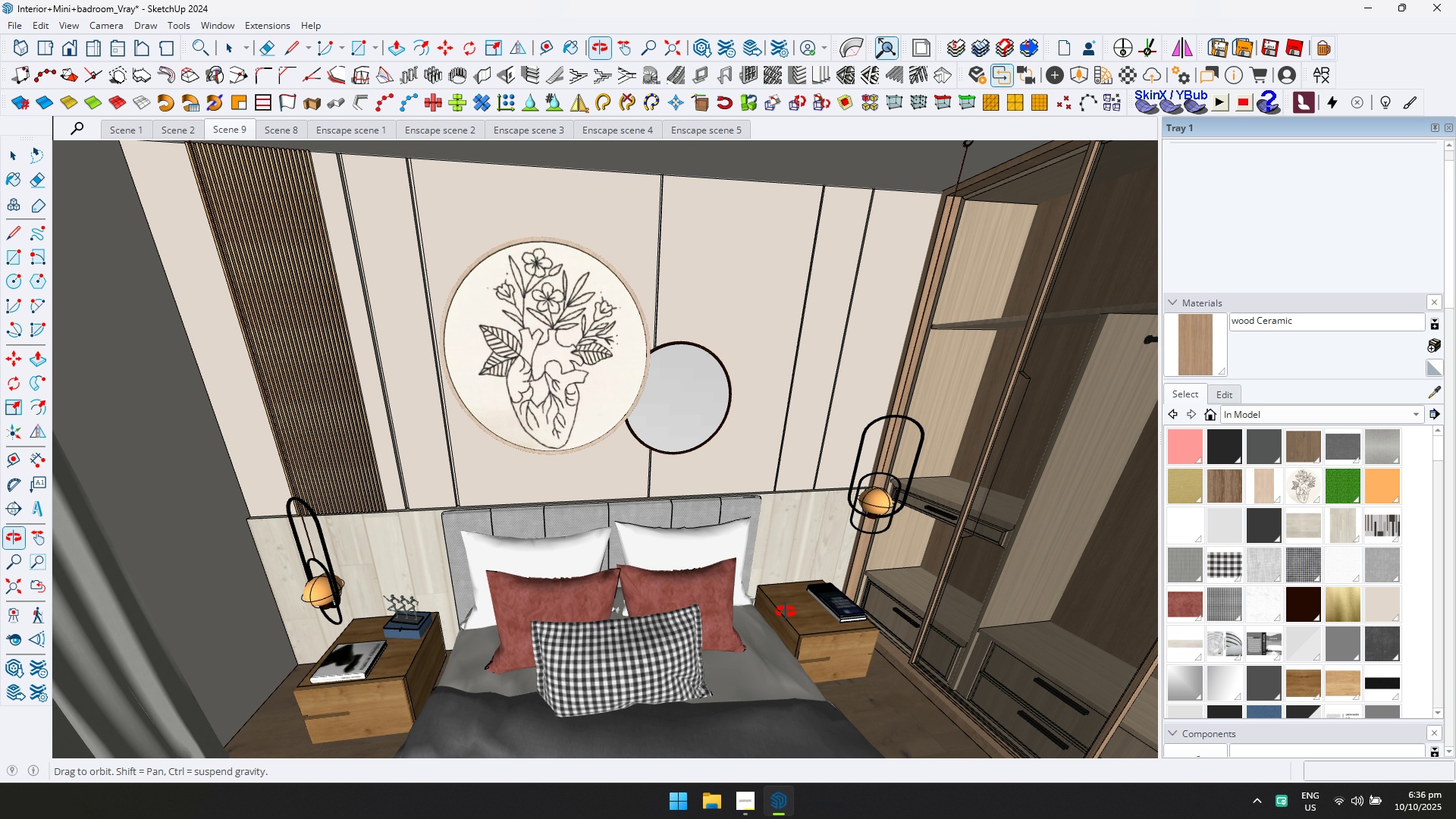 
scroll: coordinate [642, 612], scroll_direction: up, amount: 5.0
 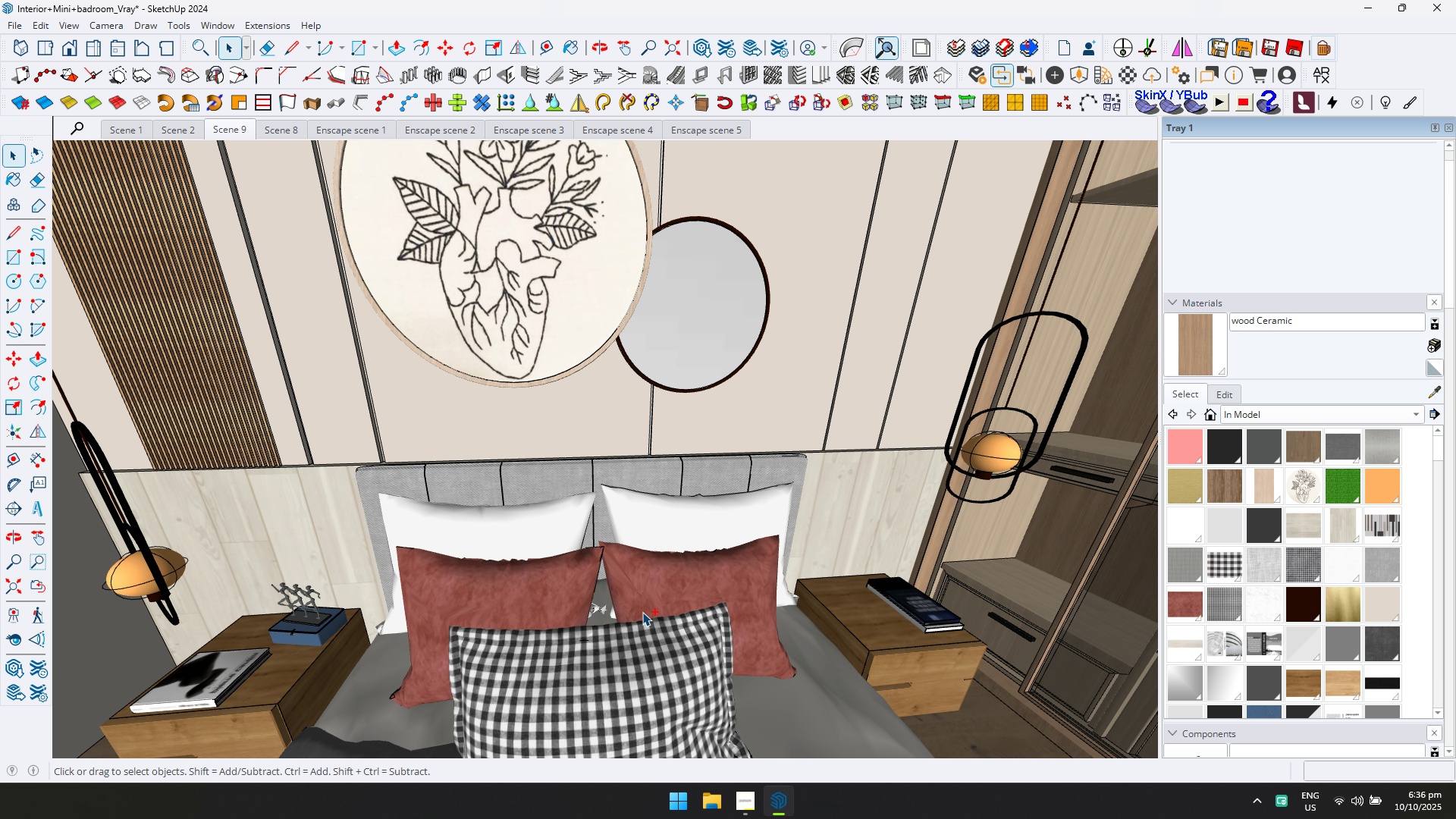 
key(Control+S)
 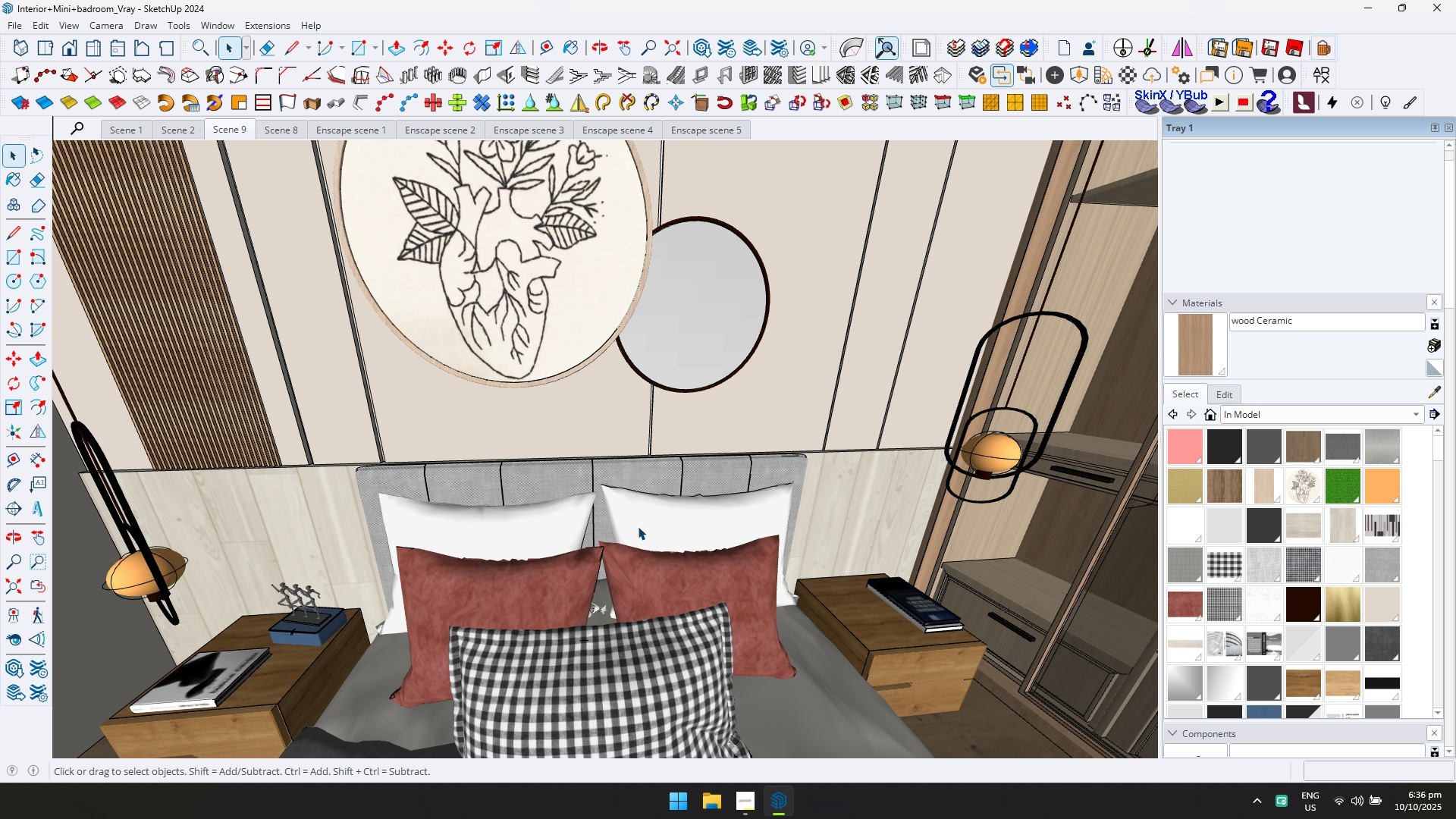 
wait(7.72)
 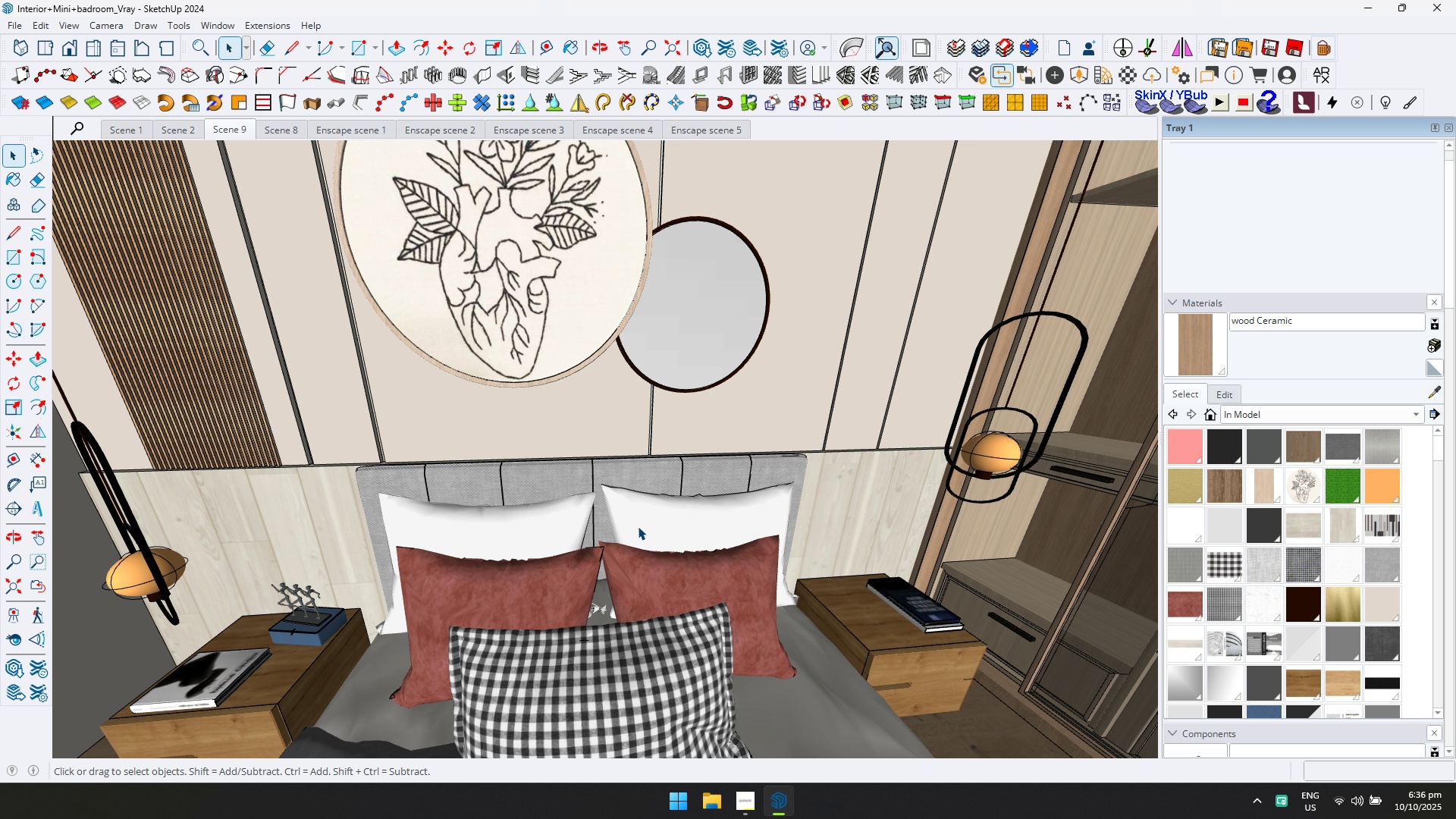 
left_click([1051, 77])
 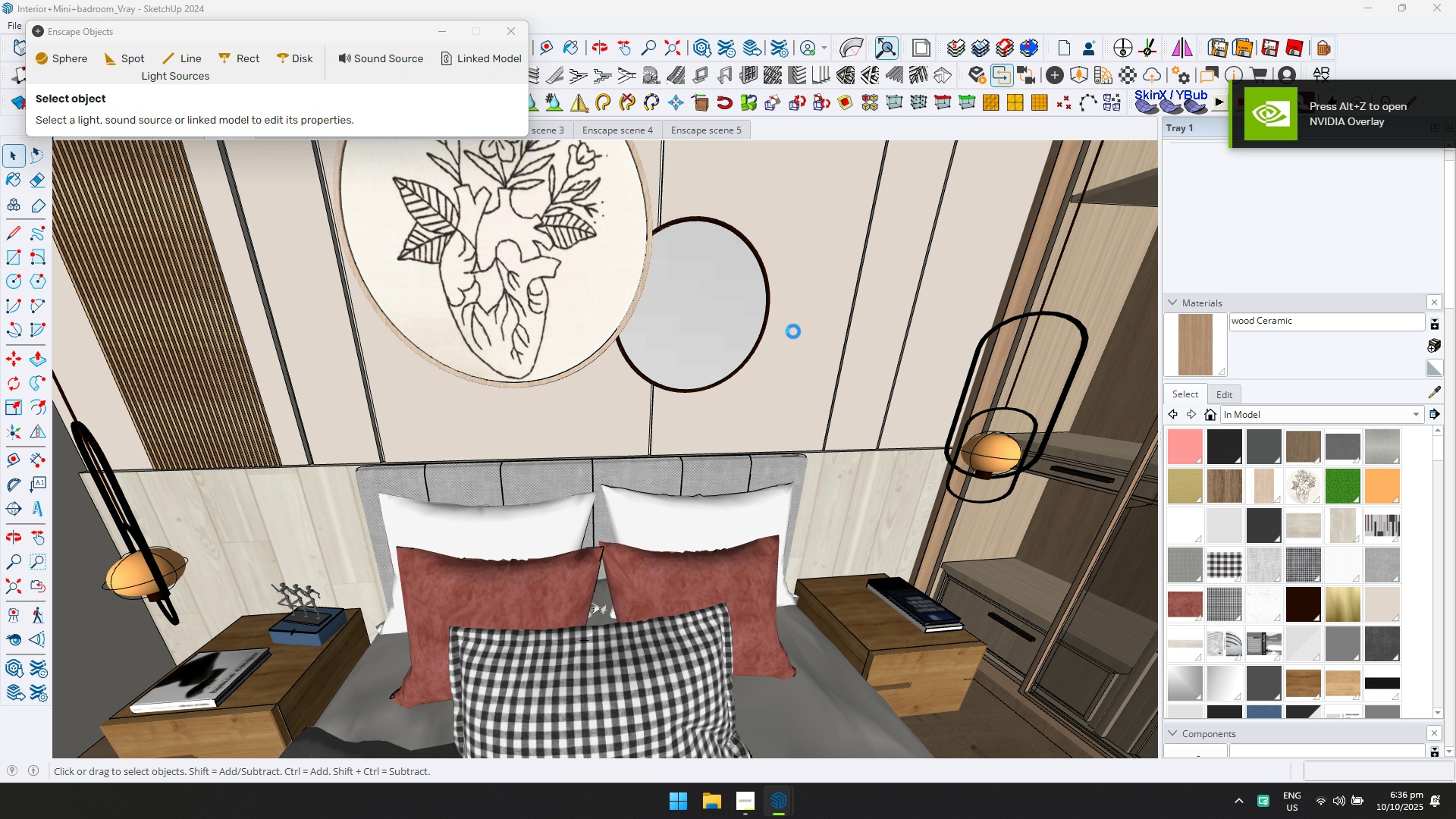 
wait(7.73)
 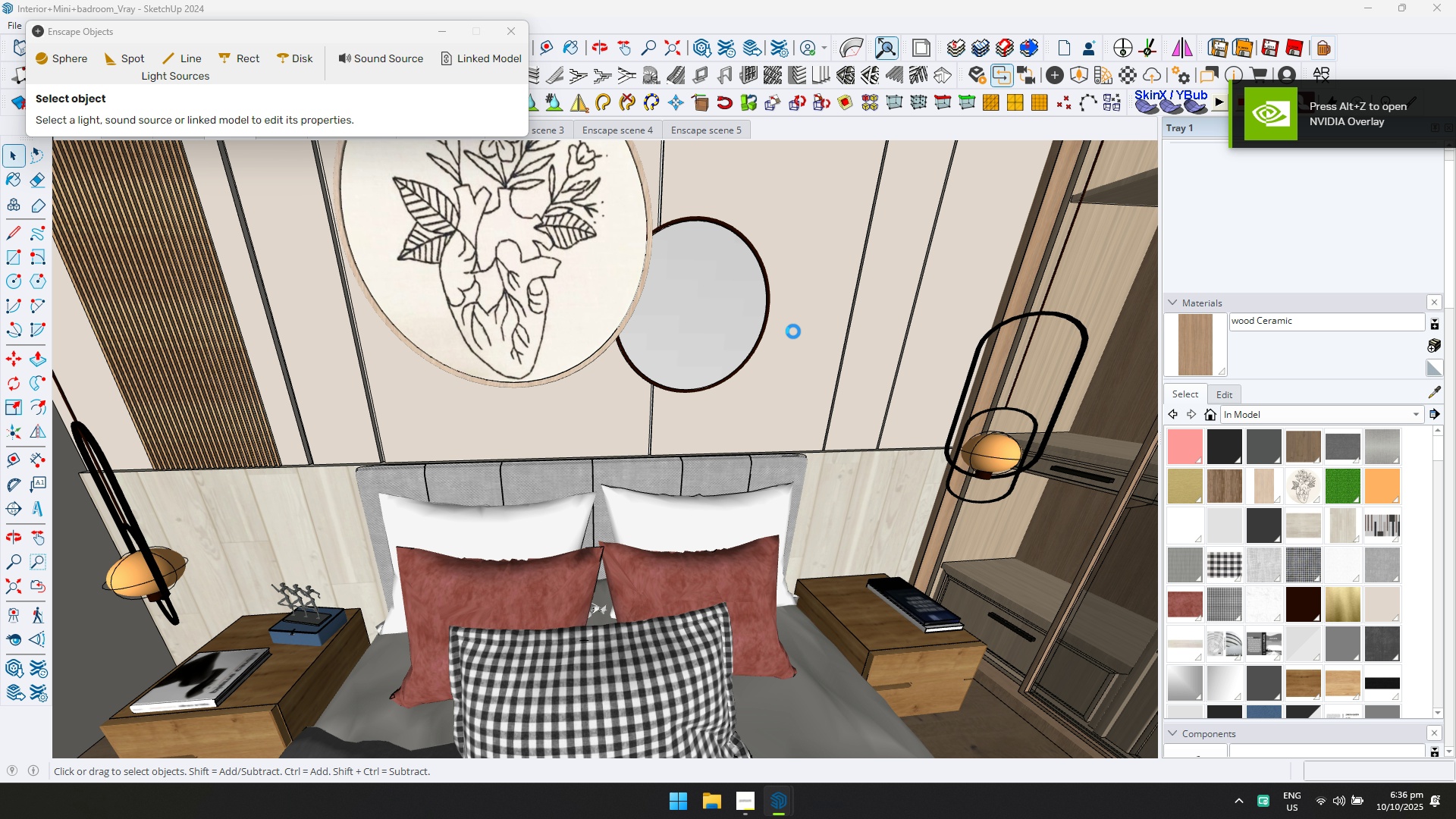 
left_click([179, 61])
 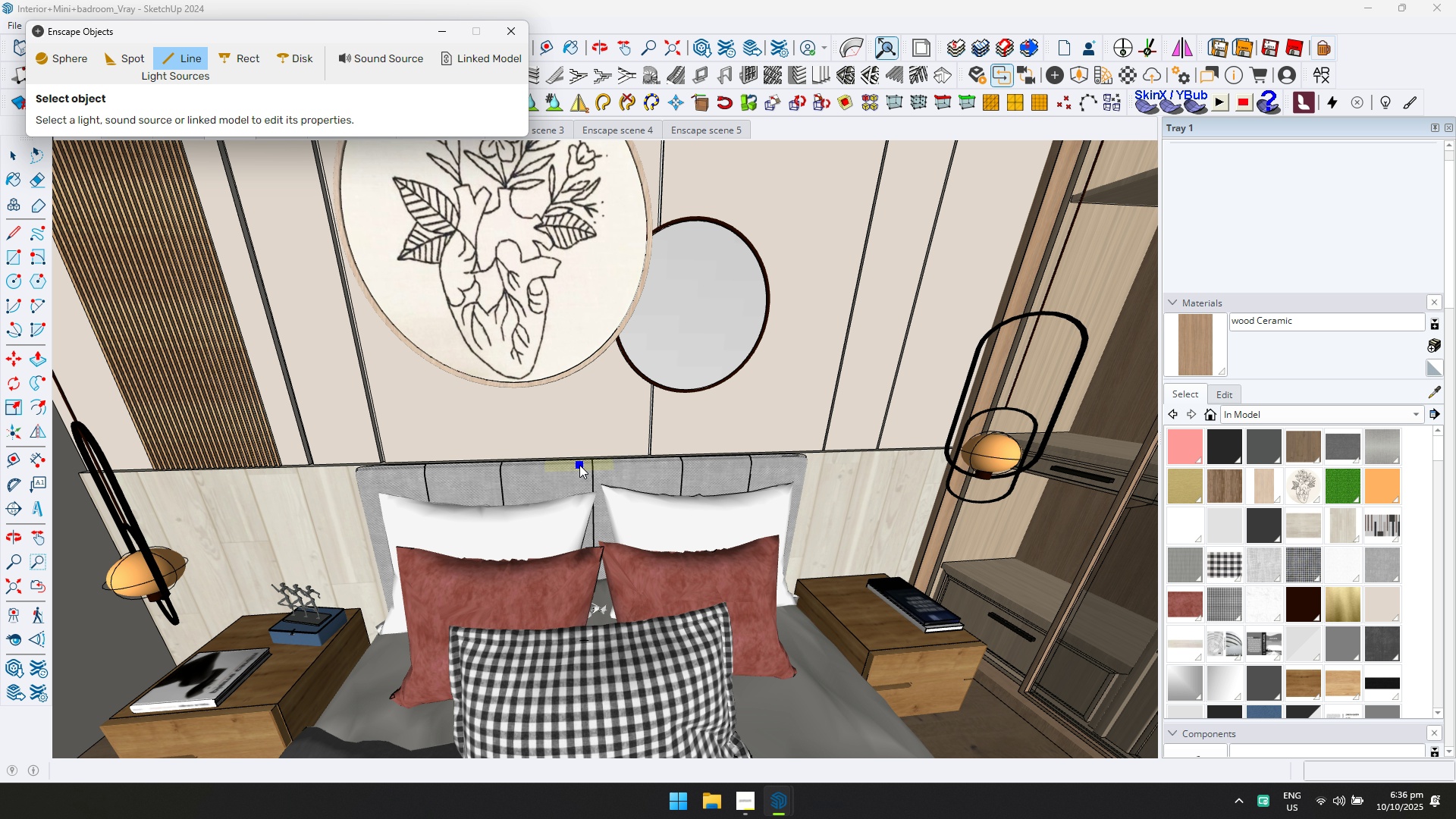 
scroll: coordinate [610, 414], scroll_direction: up, amount: 11.0
 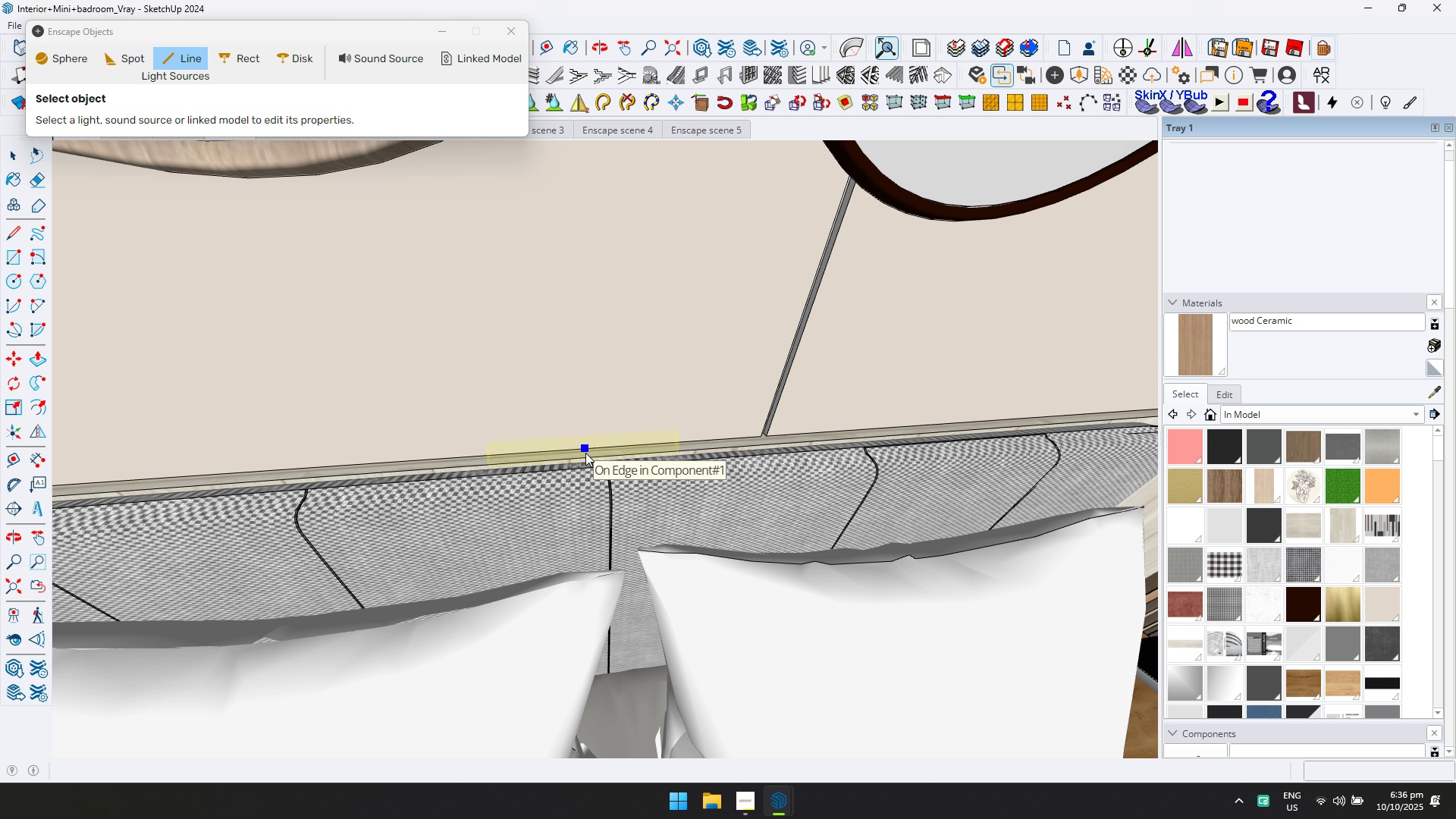 
left_click([585, 453])
 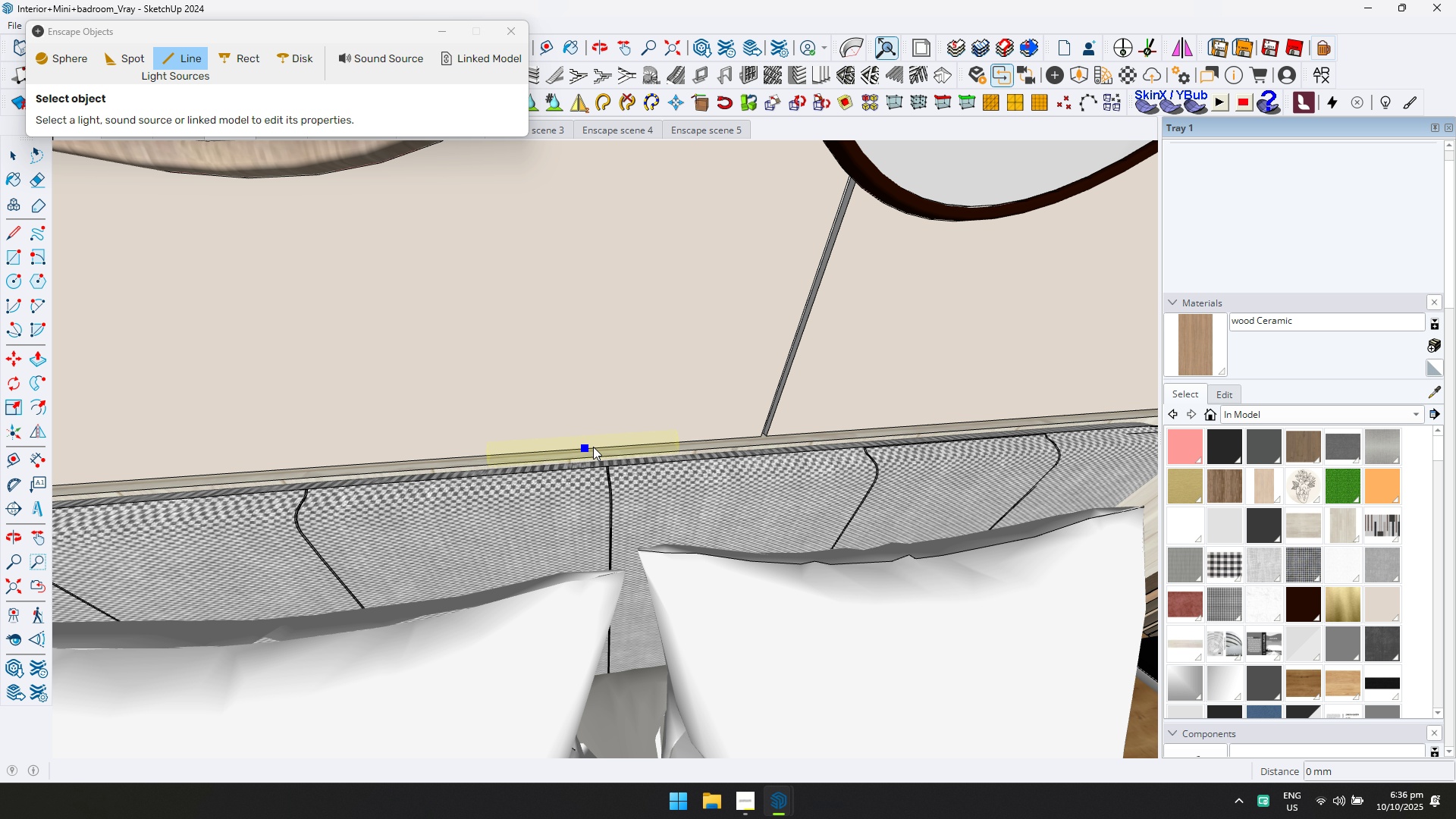 
left_click([593, 447])
 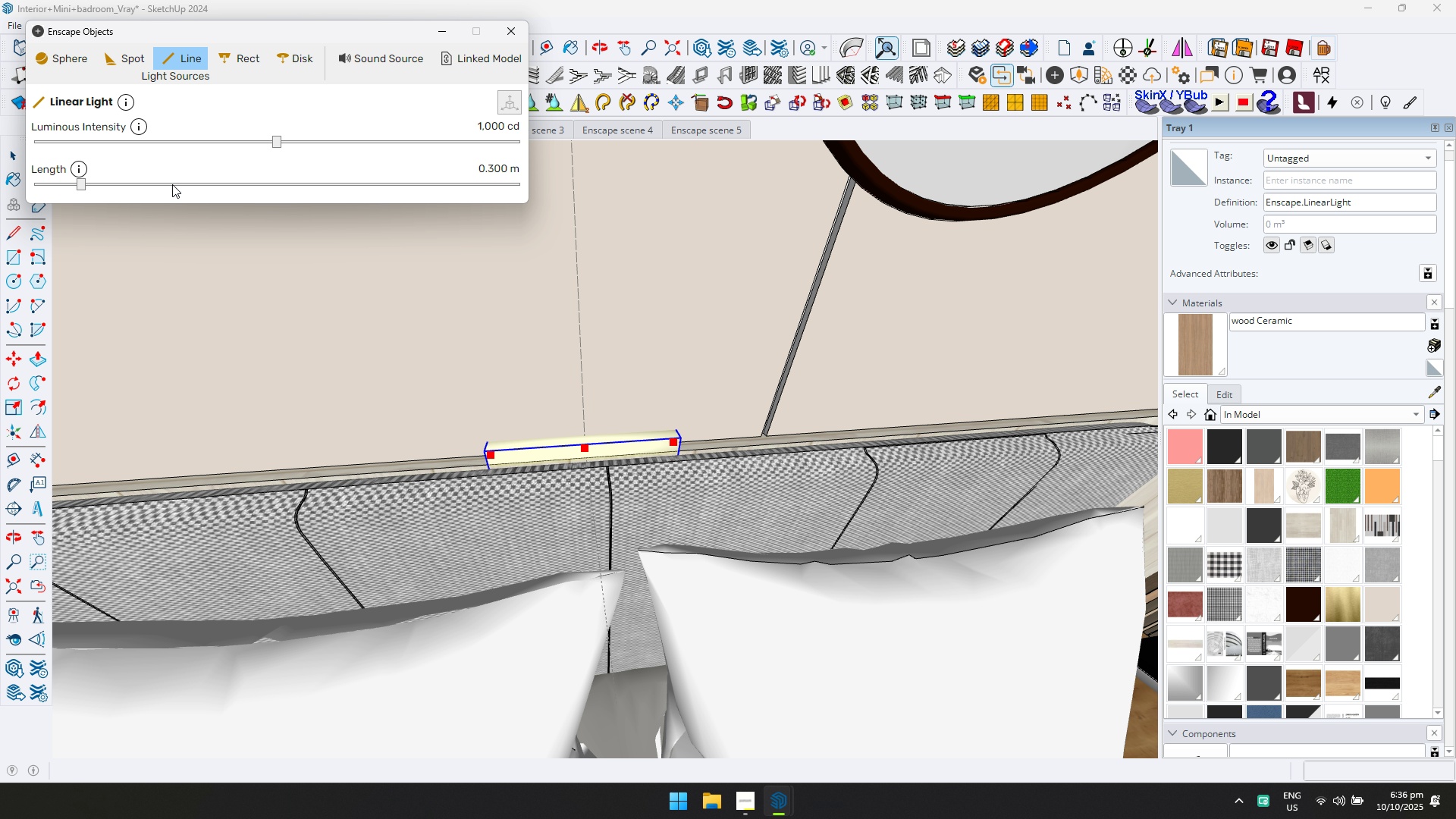 
double_click([229, 190])
 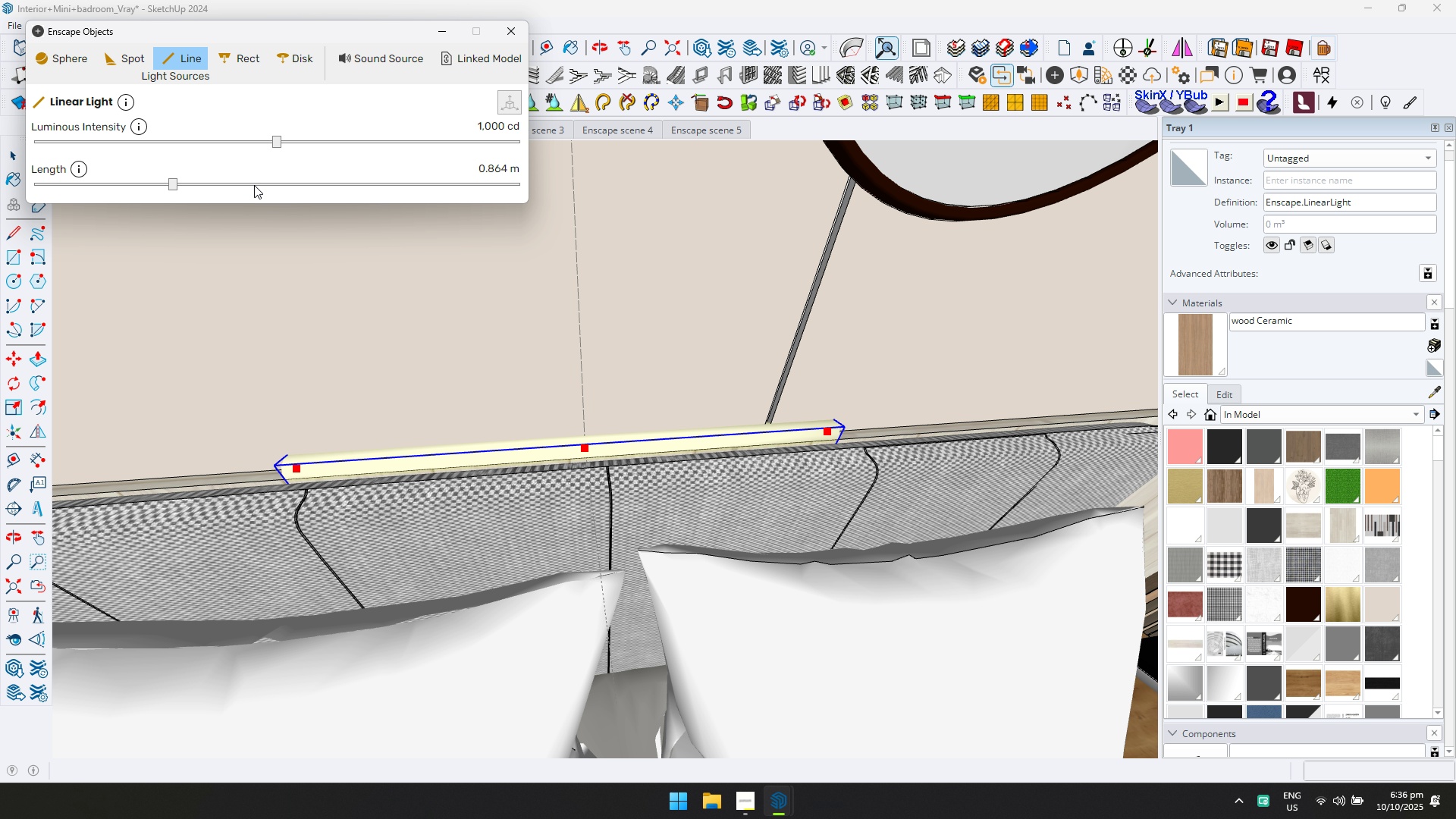 
scroll: coordinate [337, 259], scroll_direction: down, amount: 13.0
 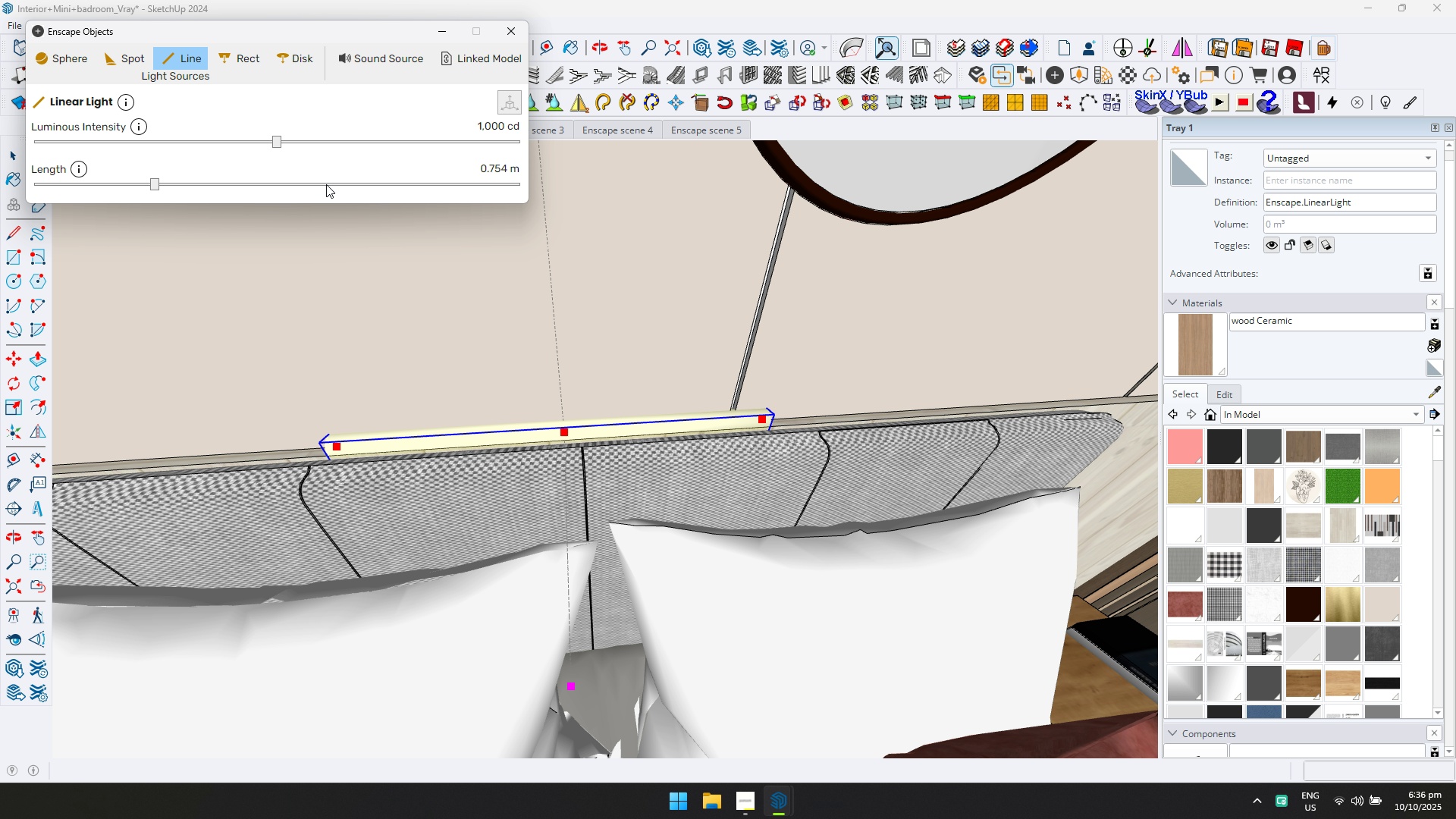 
left_click([338, 187])
 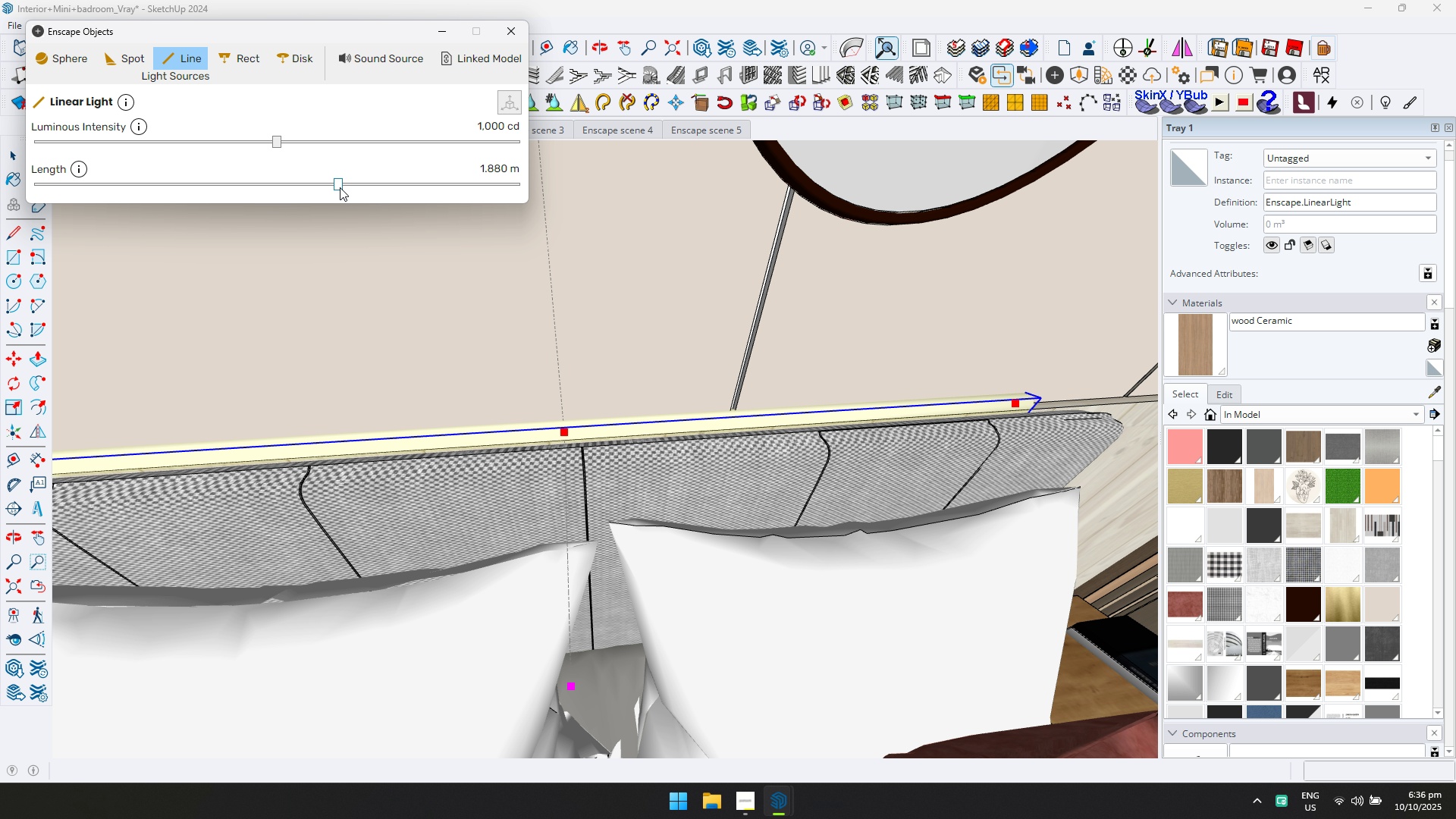 
scroll: coordinate [531, 432], scroll_direction: down, amount: 15.0
 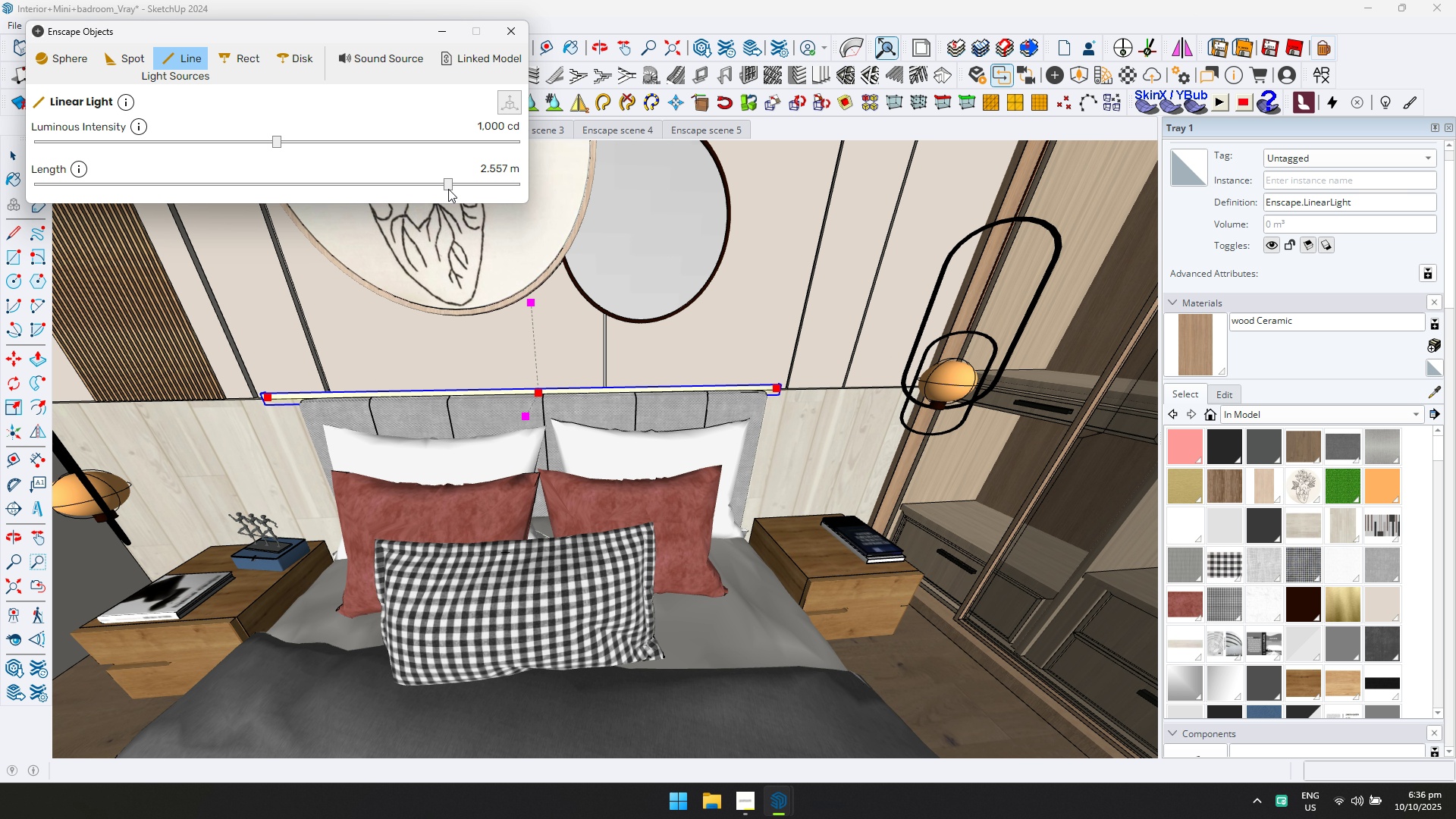 
triple_click([497, 187])
 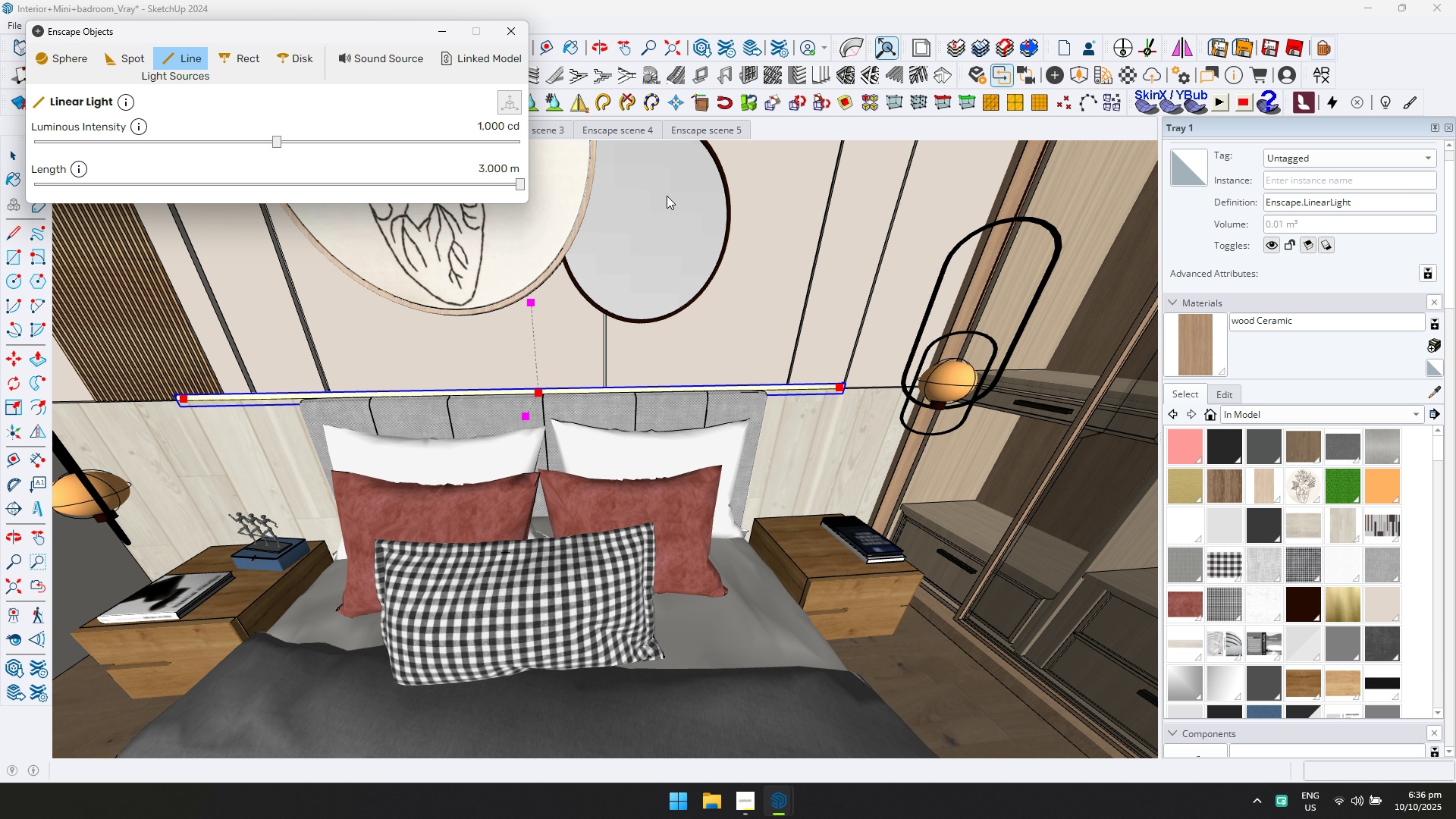 
scroll: coordinate [736, 318], scroll_direction: down, amount: 2.0
 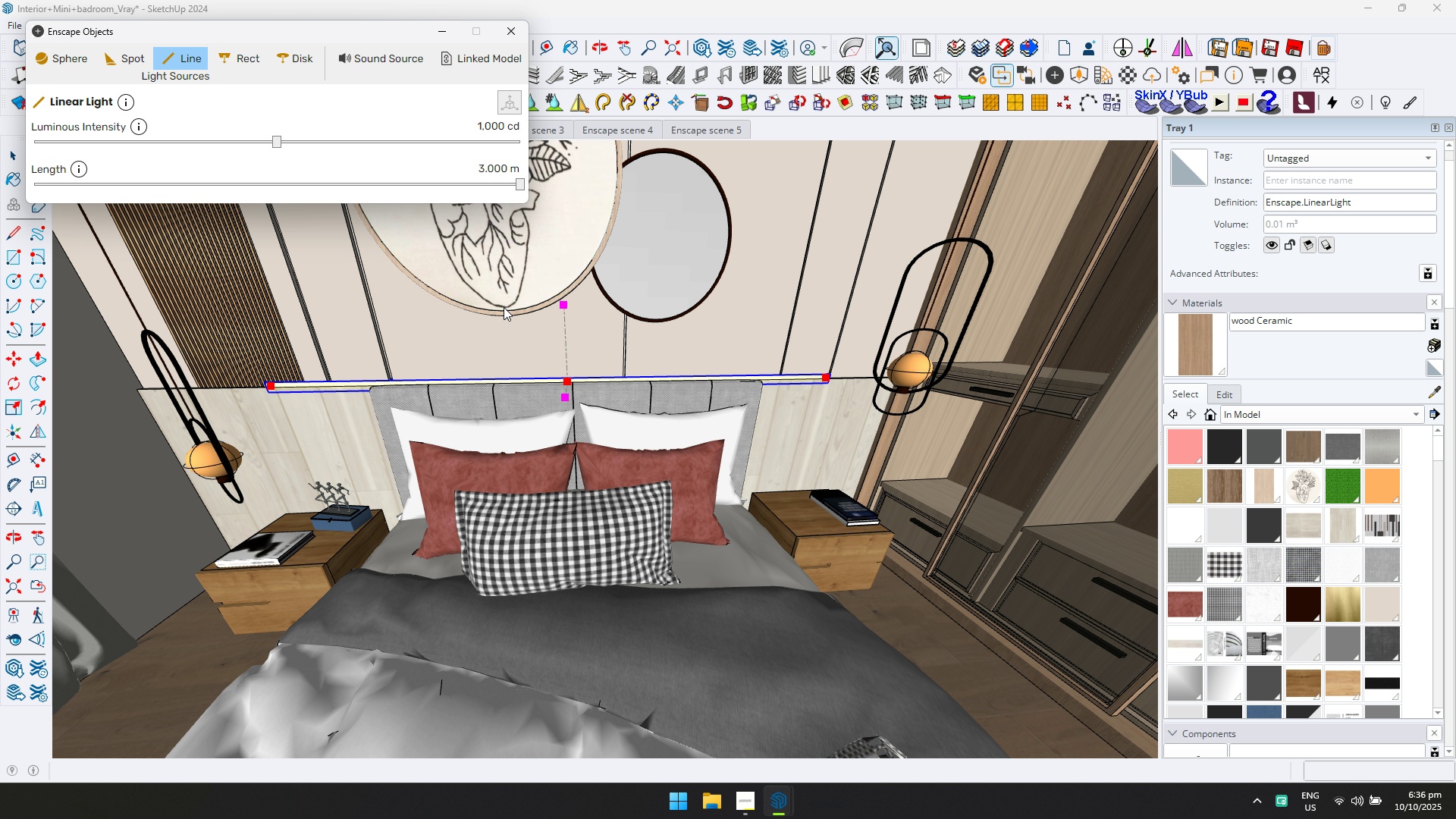 
scroll: coordinate [303, 206], scroll_direction: up, amount: 4.0
 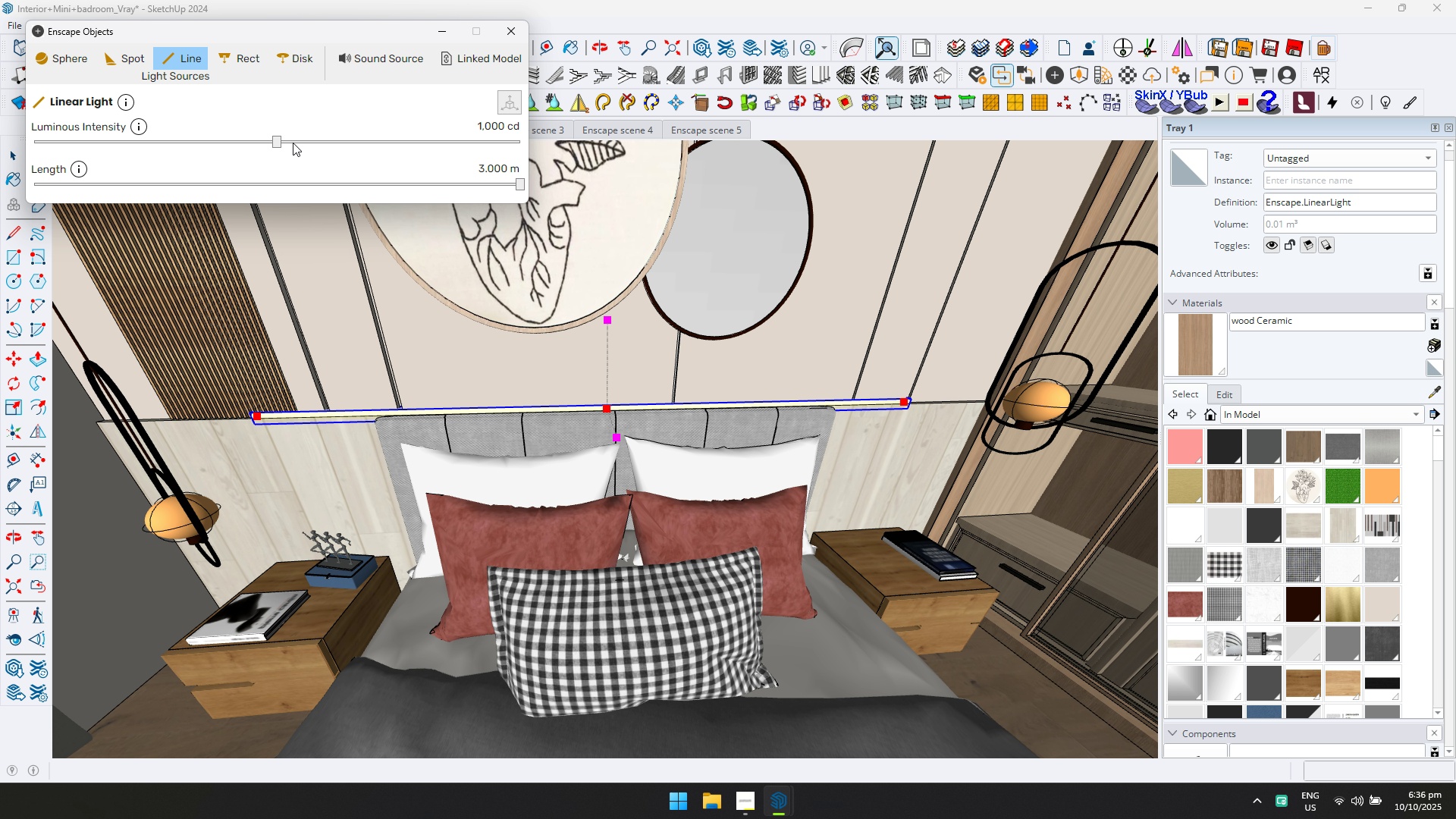 
left_click([289, 143])
 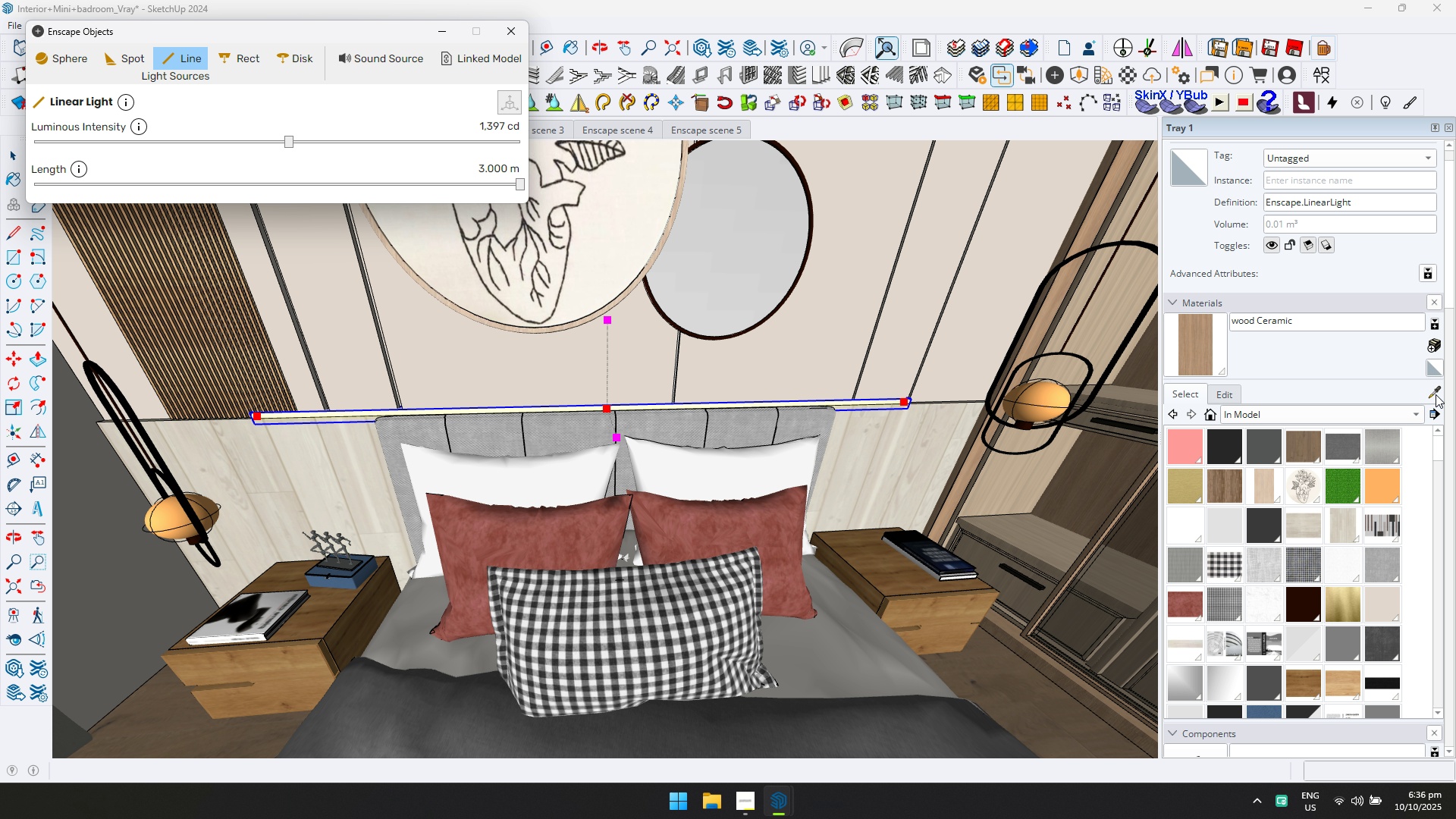 
left_click([1437, 395])
 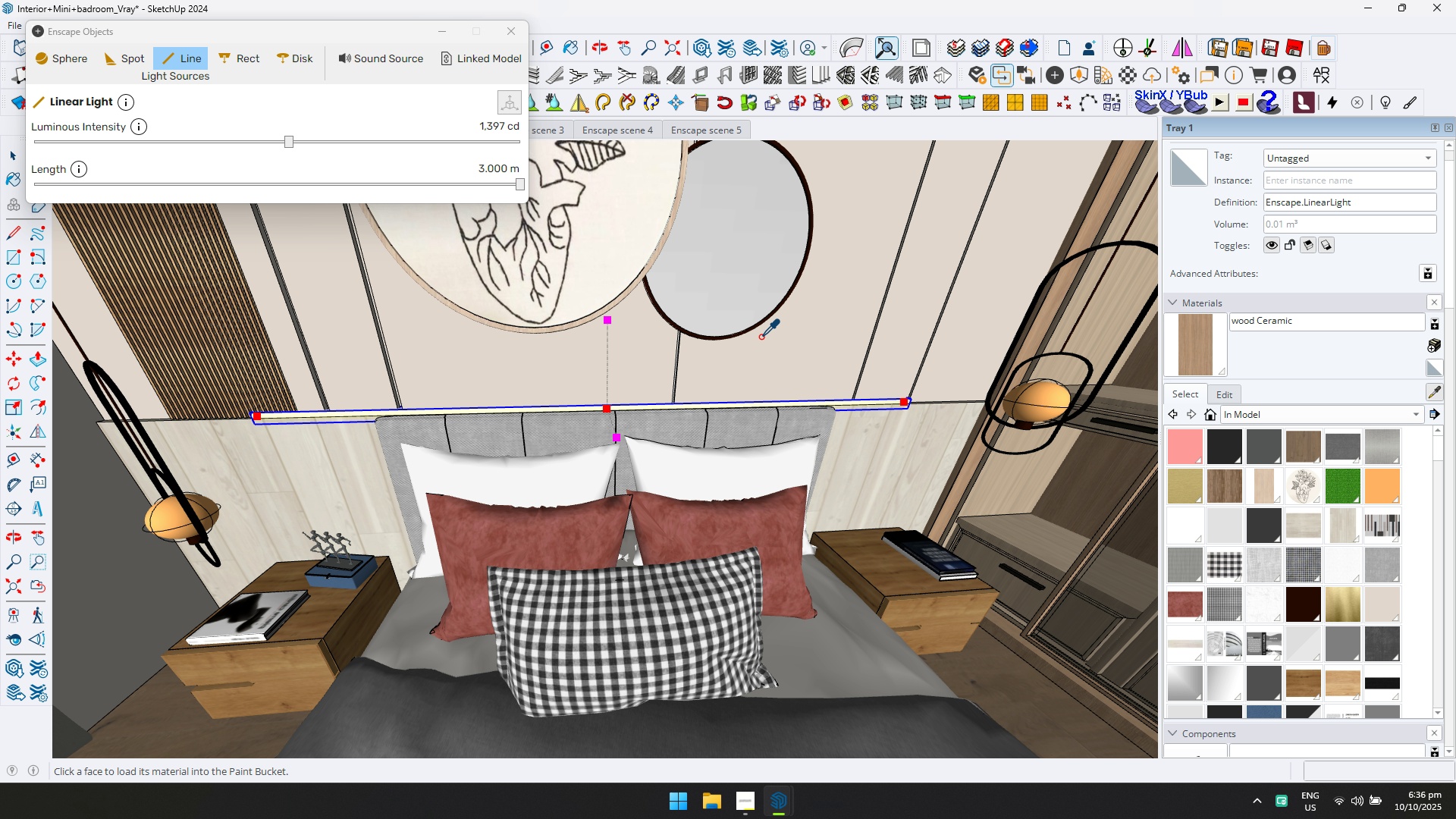 
scroll: coordinate [986, 391], scroll_direction: up, amount: 1.0
 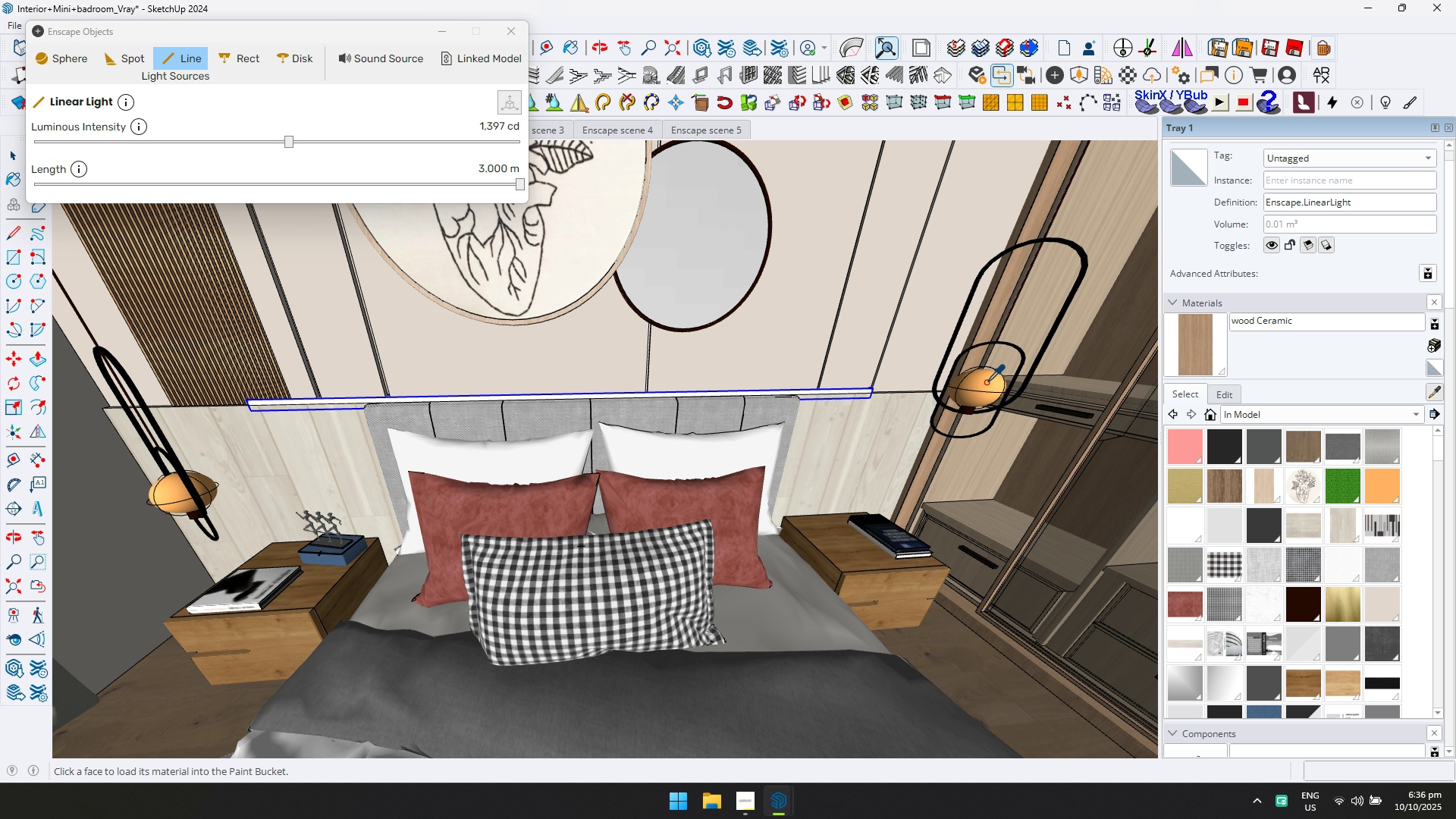 
left_click([986, 382])
 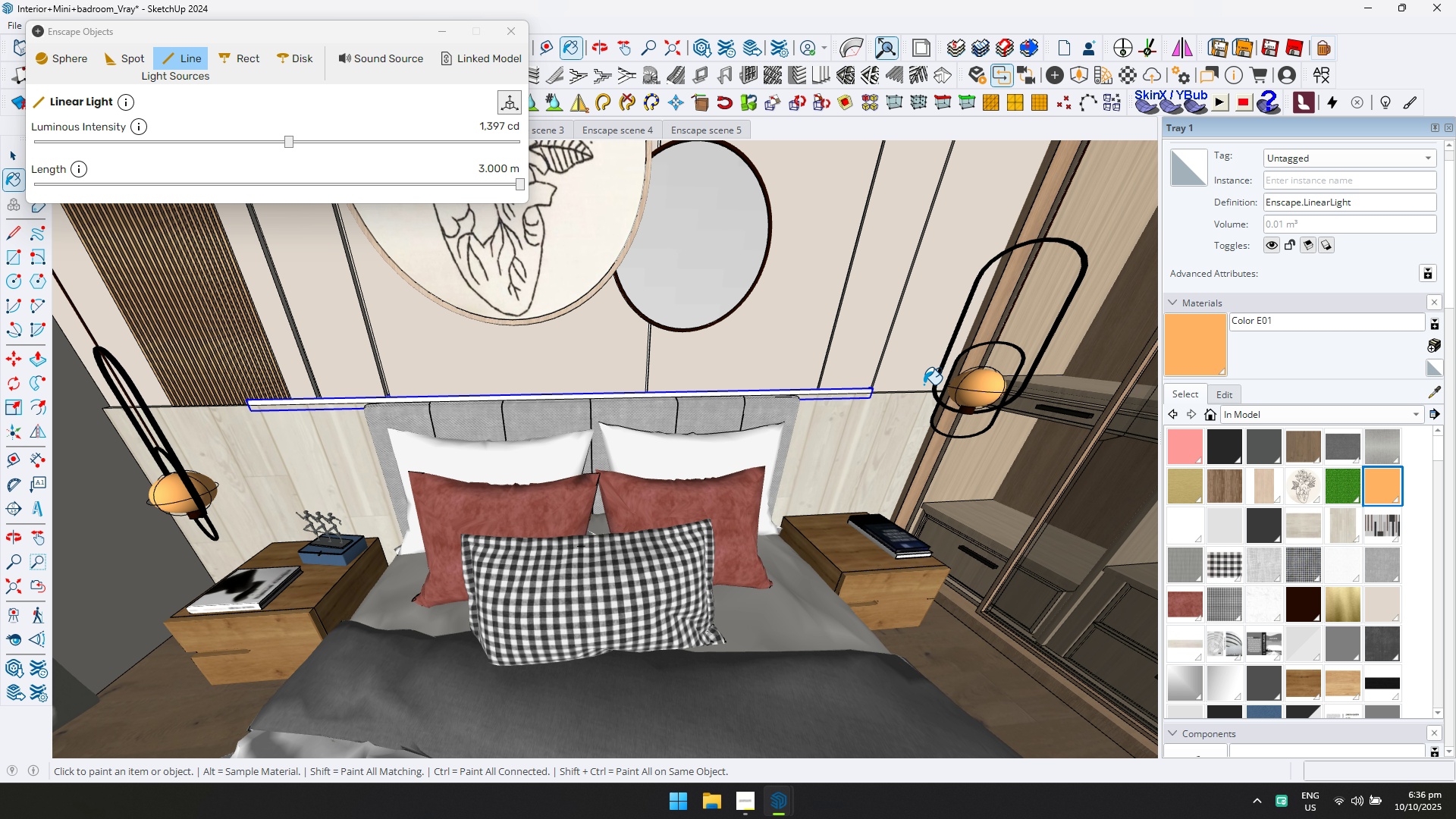 
scroll: coordinate [722, 396], scroll_direction: up, amount: 9.0
 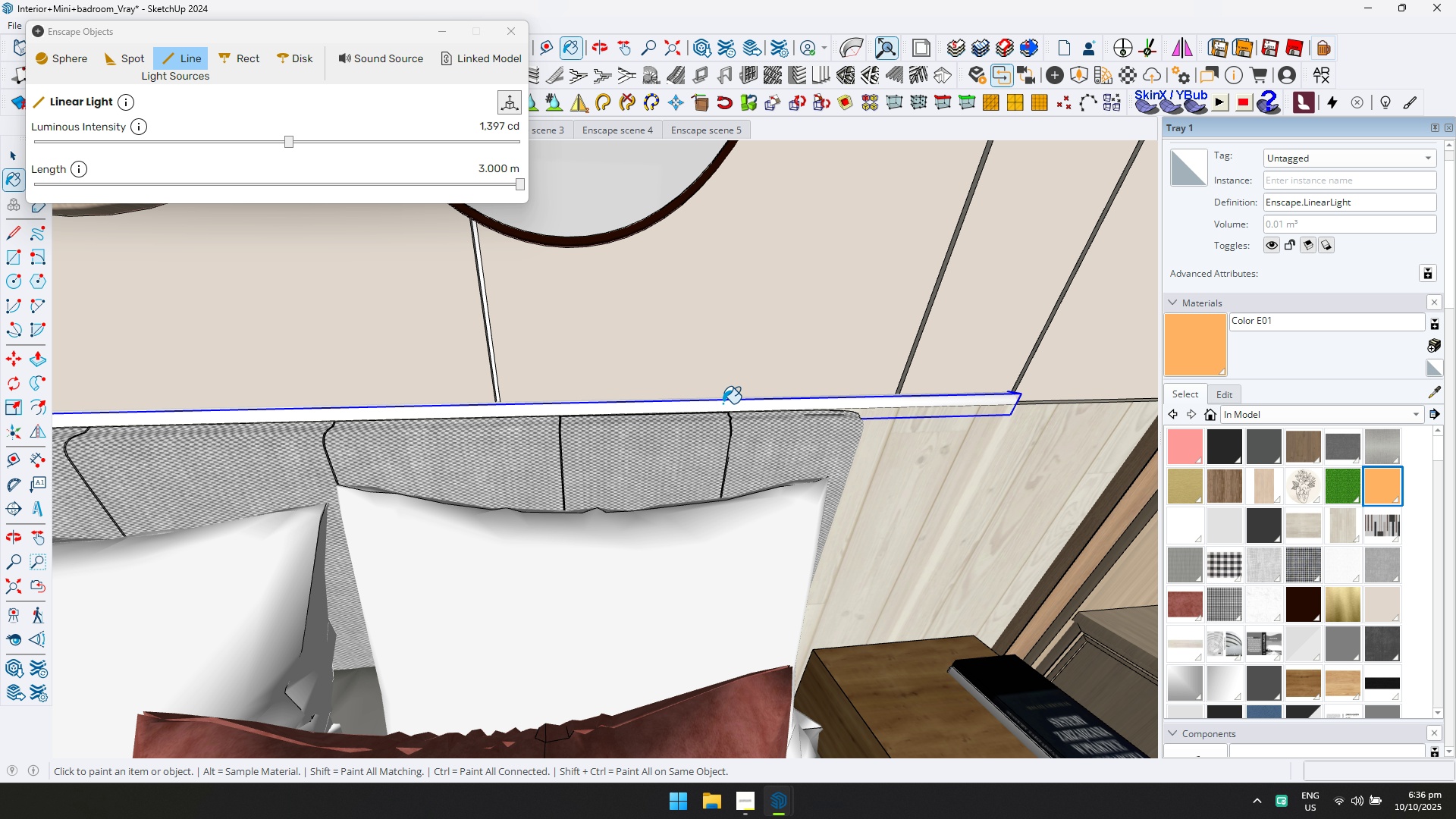 
left_click([723, 403])
 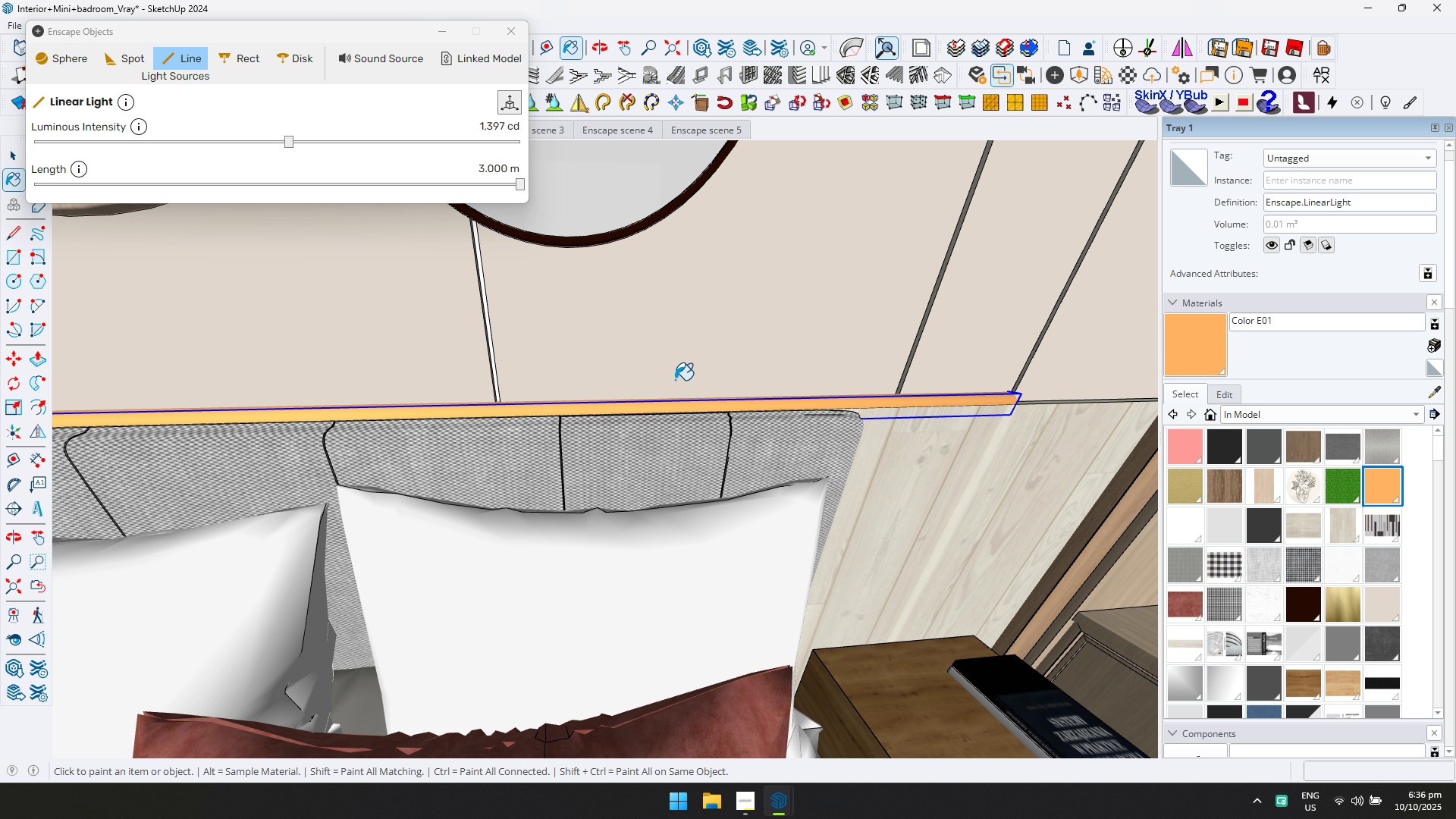 
scroll: coordinate [243, 228], scroll_direction: down, amount: 6.0
 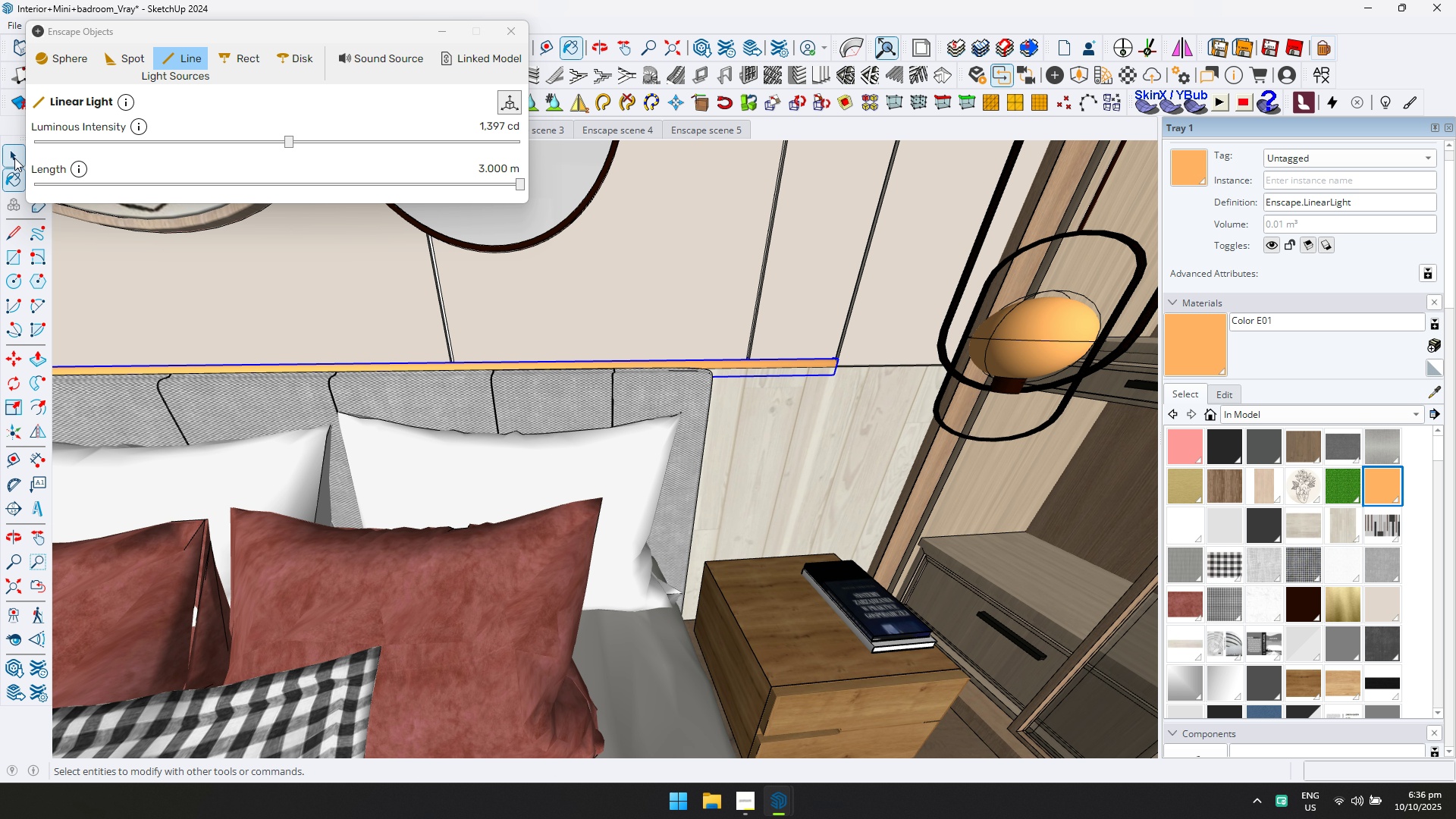 
left_click([14, 158])
 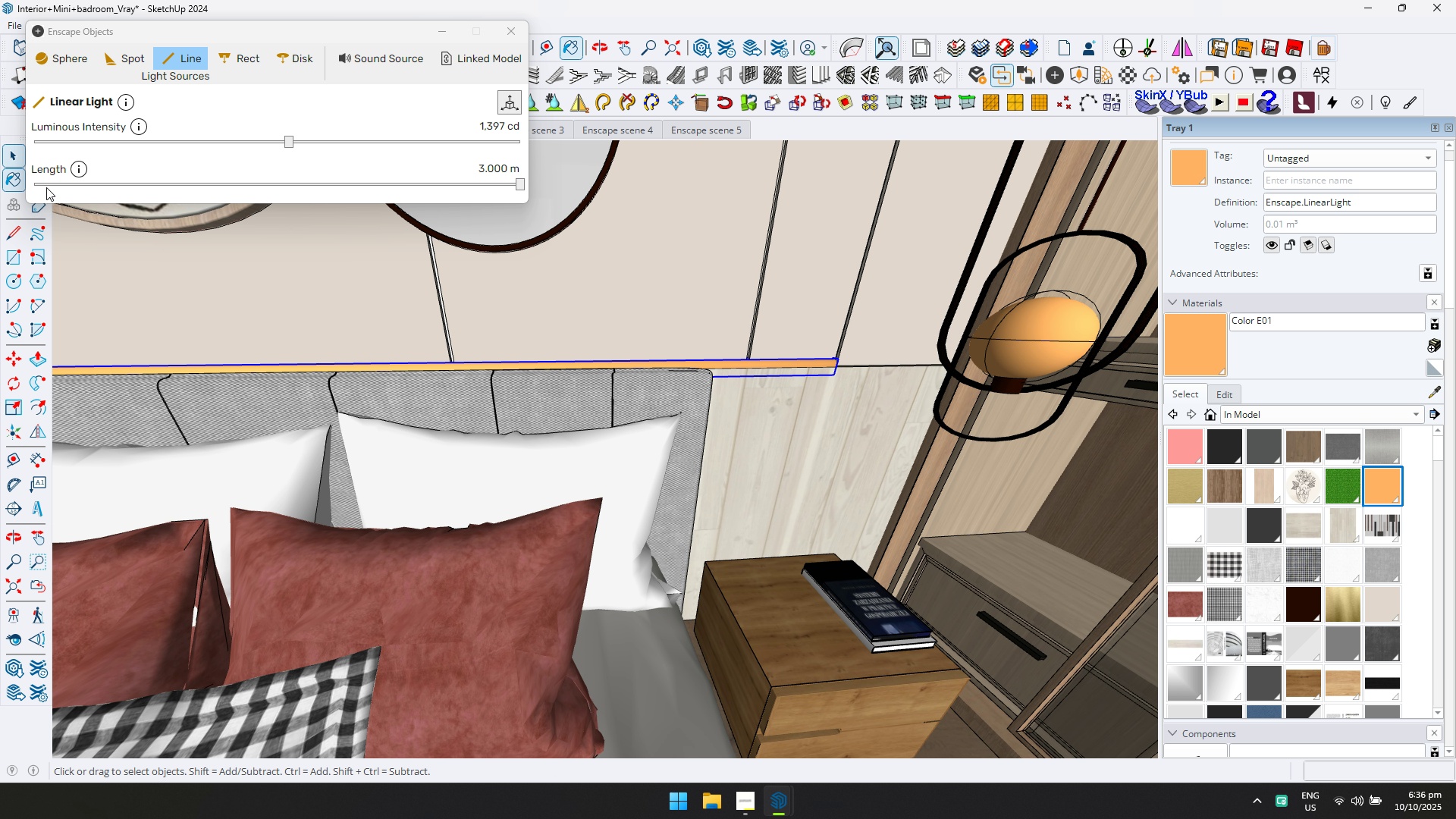 
key(Escape)
 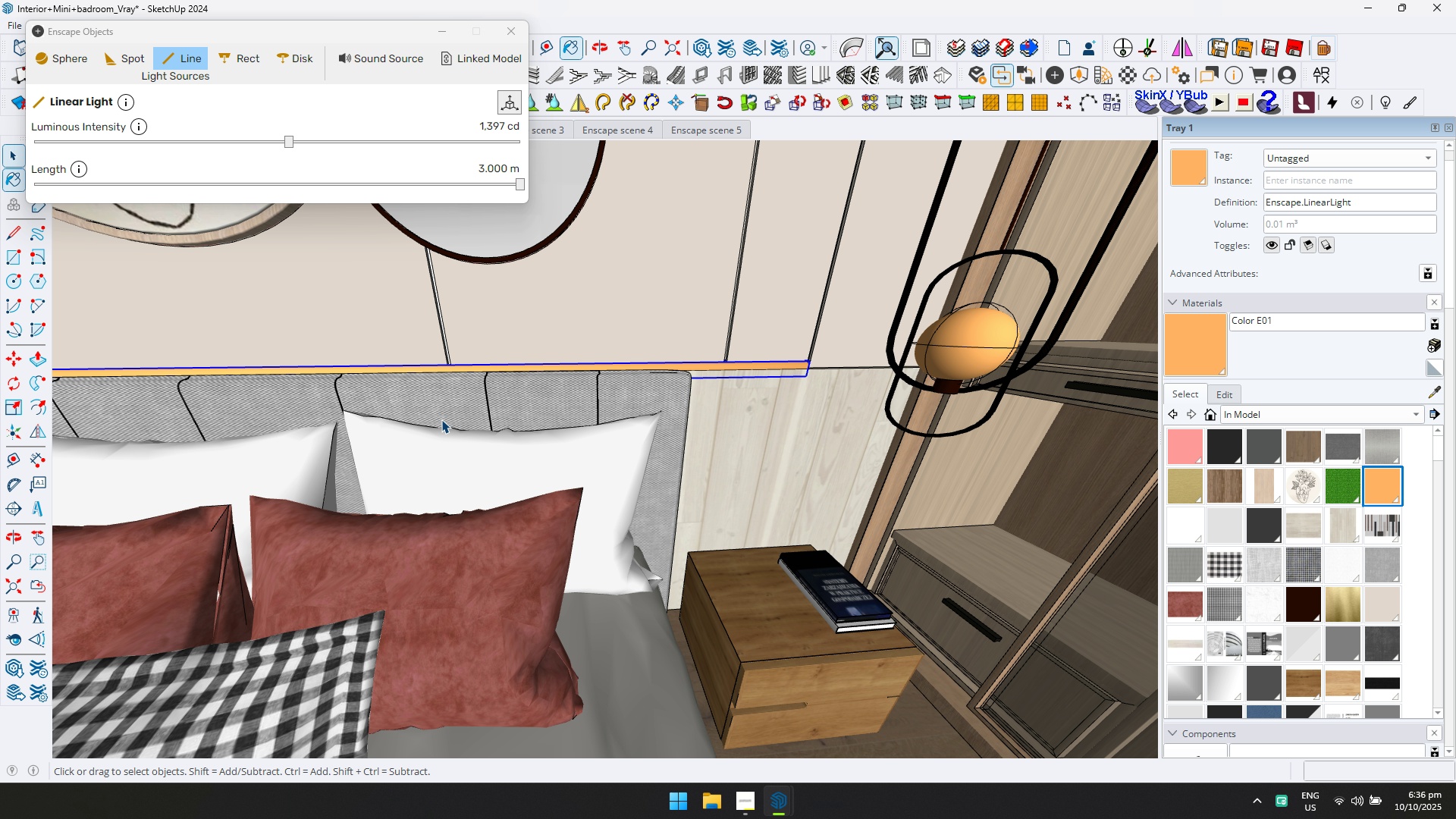 
scroll: coordinate [492, 451], scroll_direction: down, amount: 7.0
 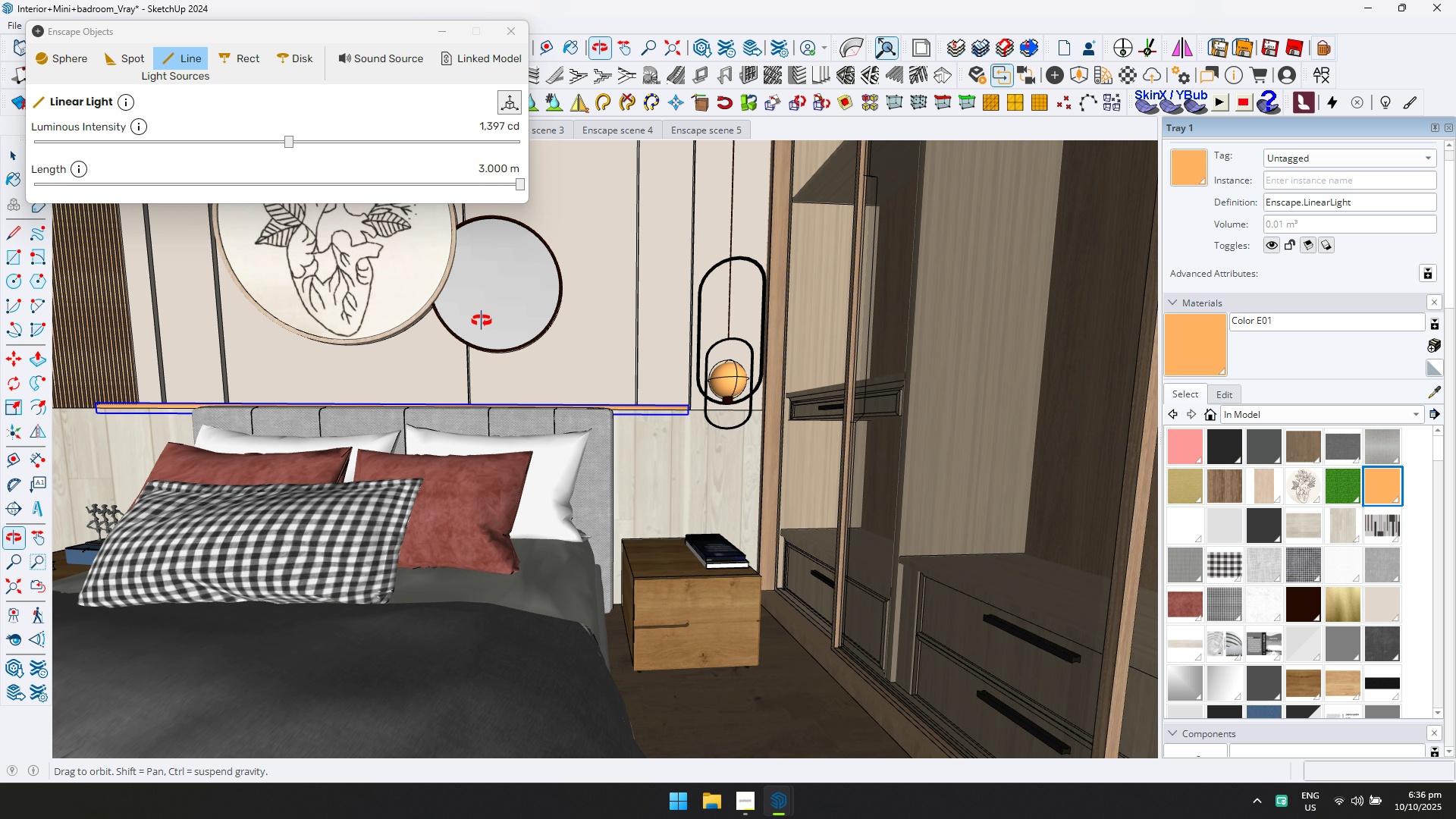 
key(Shift+ShiftLeft)
 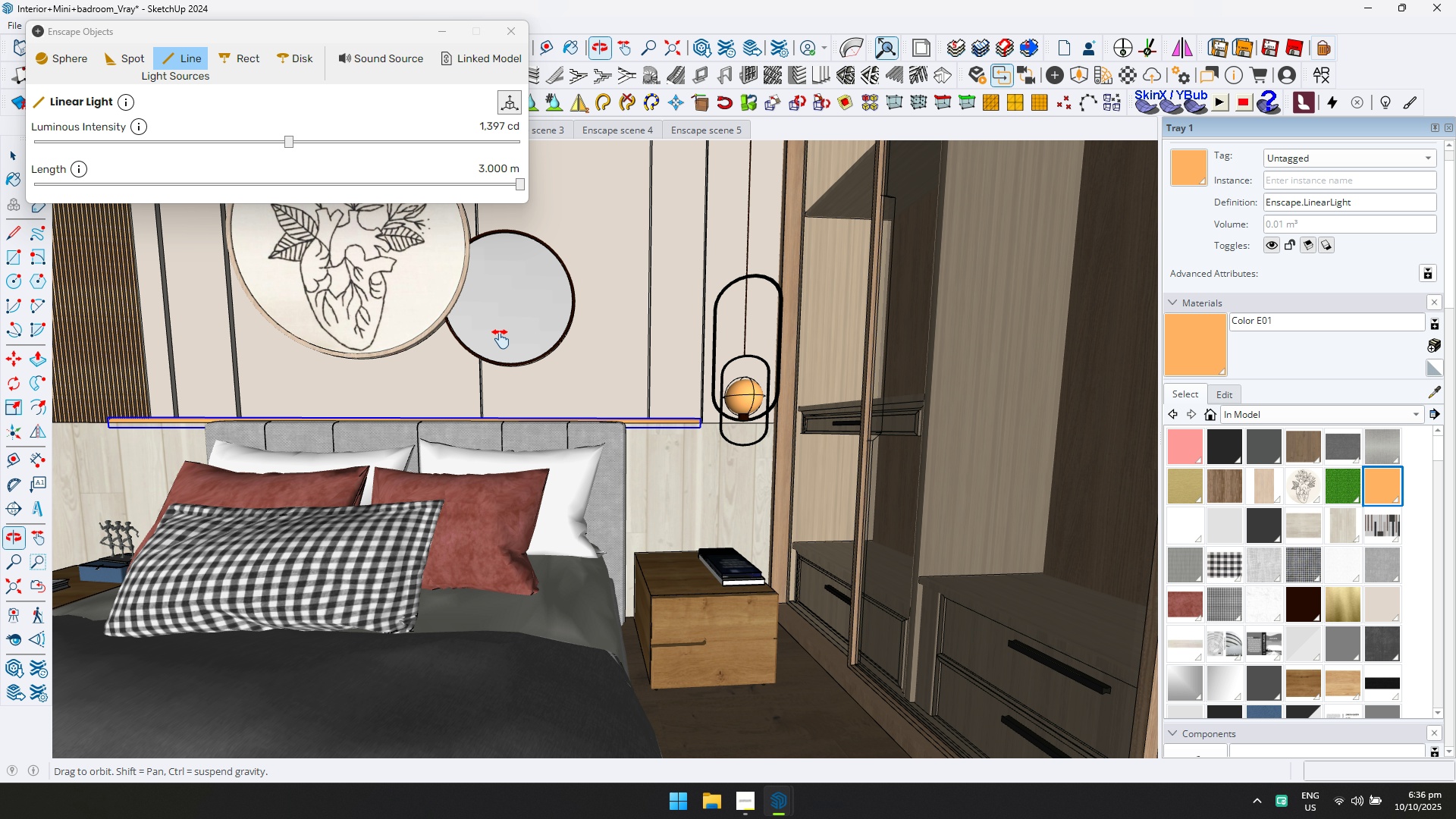 
scroll: coordinate [613, 476], scroll_direction: down, amount: 3.0
 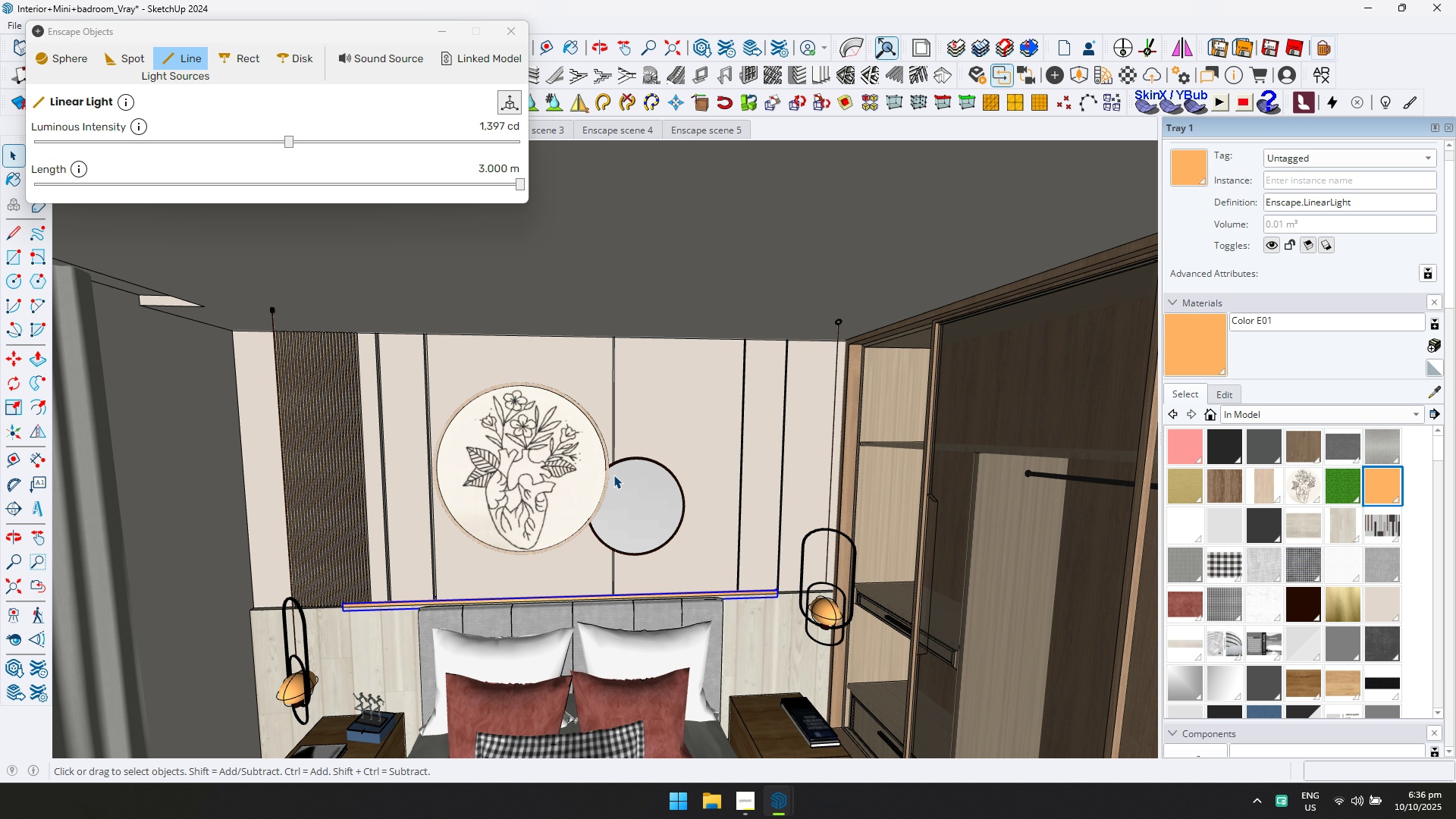 
key(Escape)
 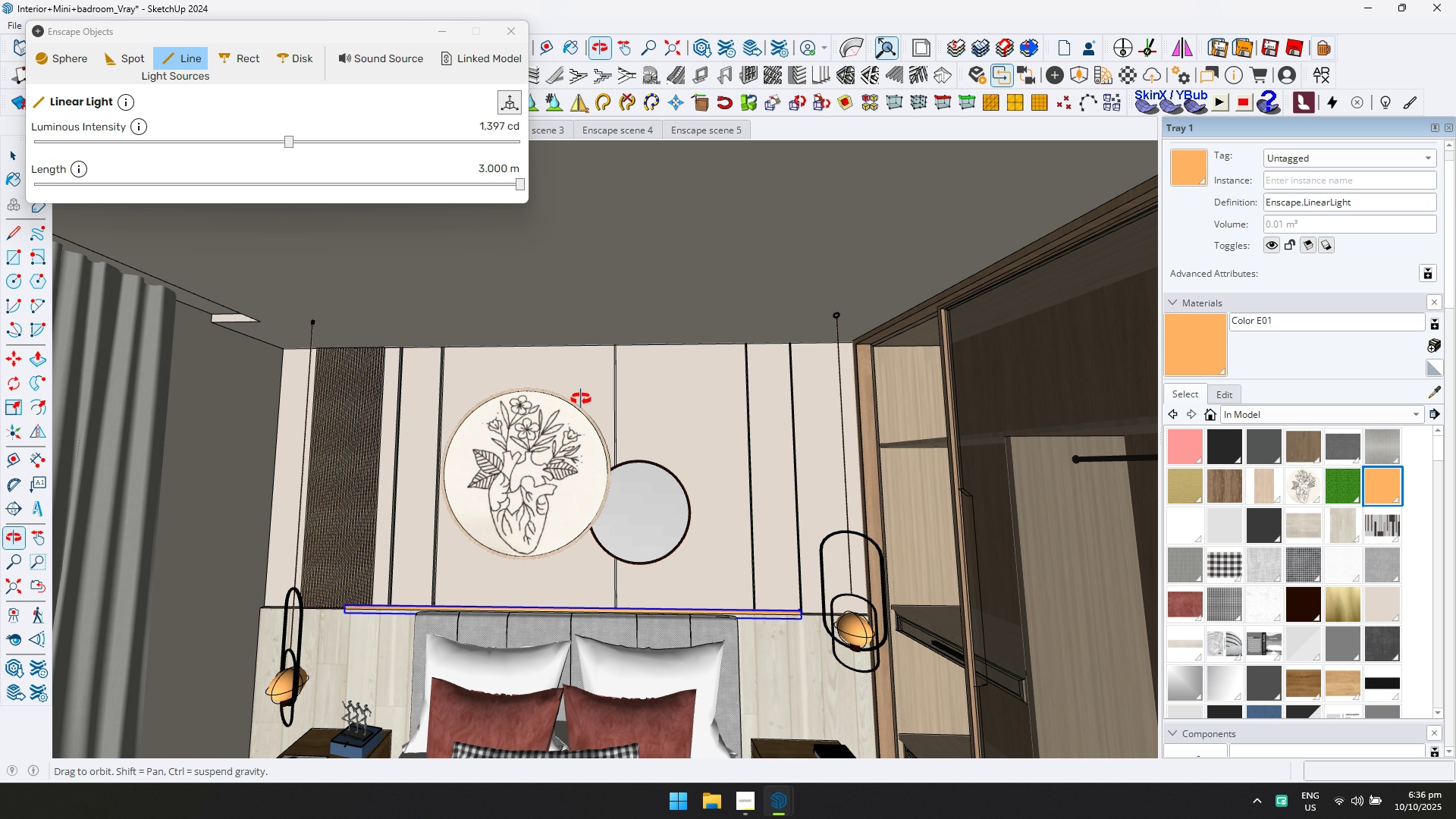 
key(Escape)
 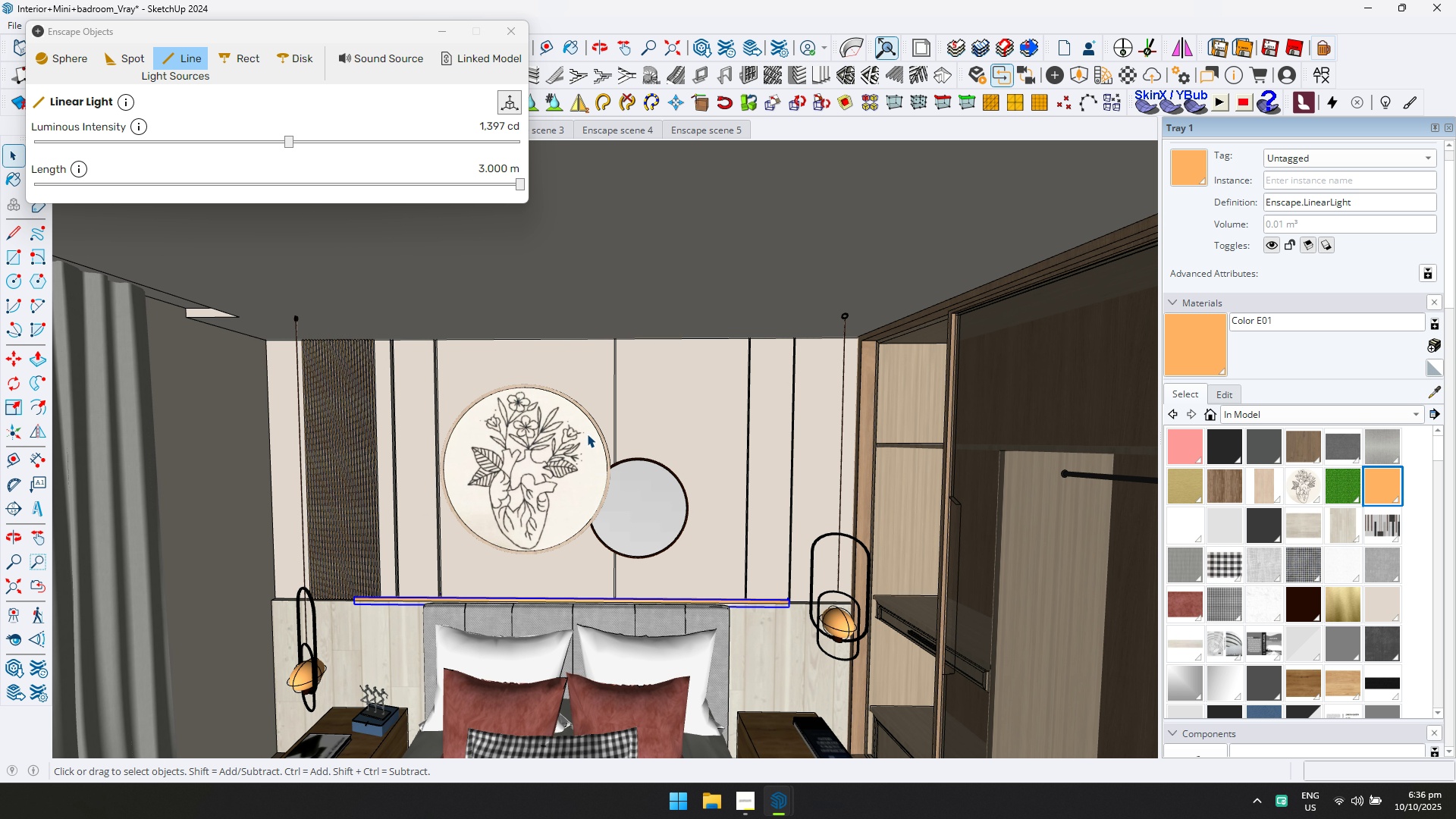 
scroll: coordinate [587, 433], scroll_direction: down, amount: 4.0
 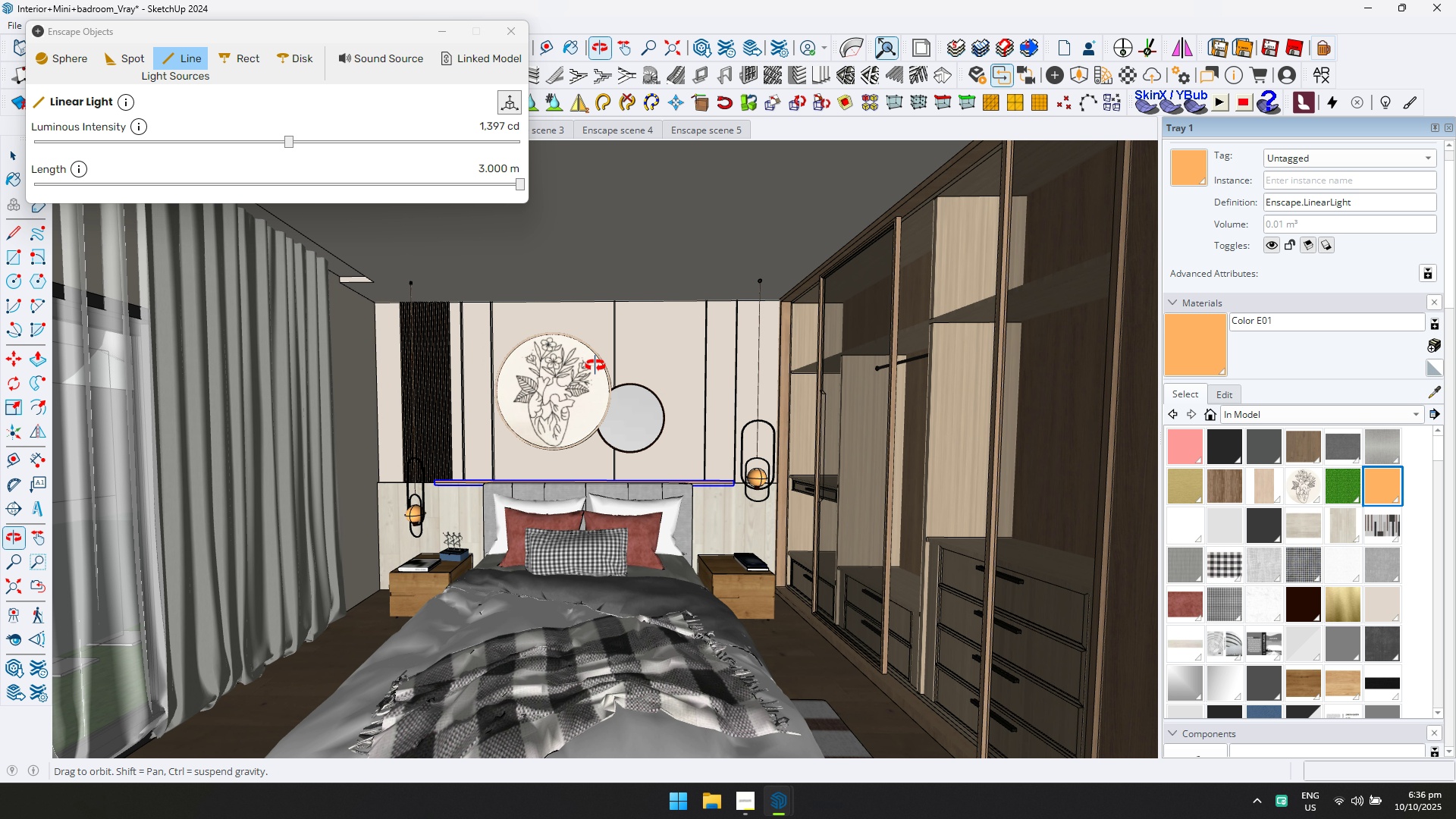 
hold_key(key=ShiftLeft, duration=0.44)
 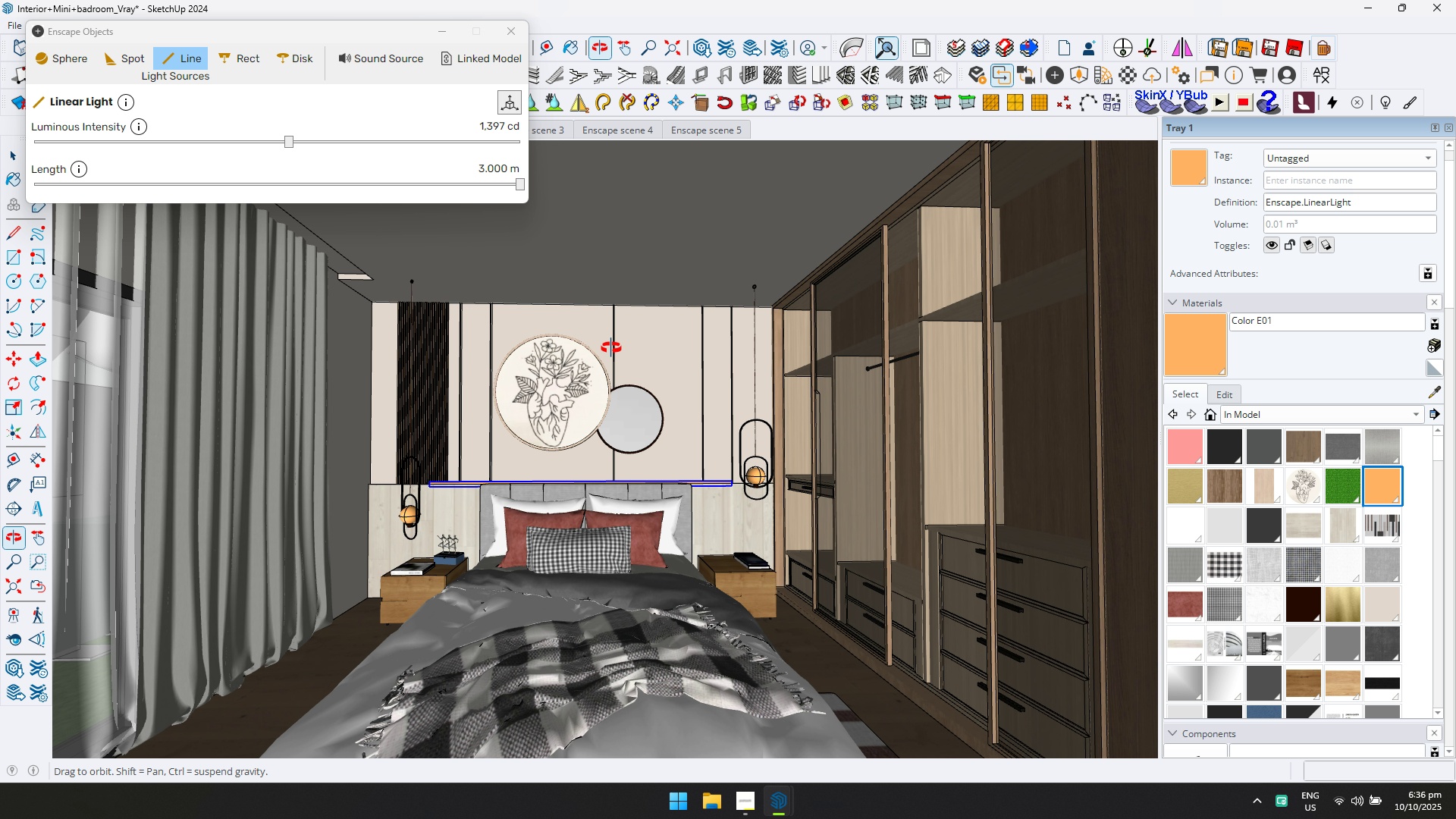 
key(Control+ControlLeft)
 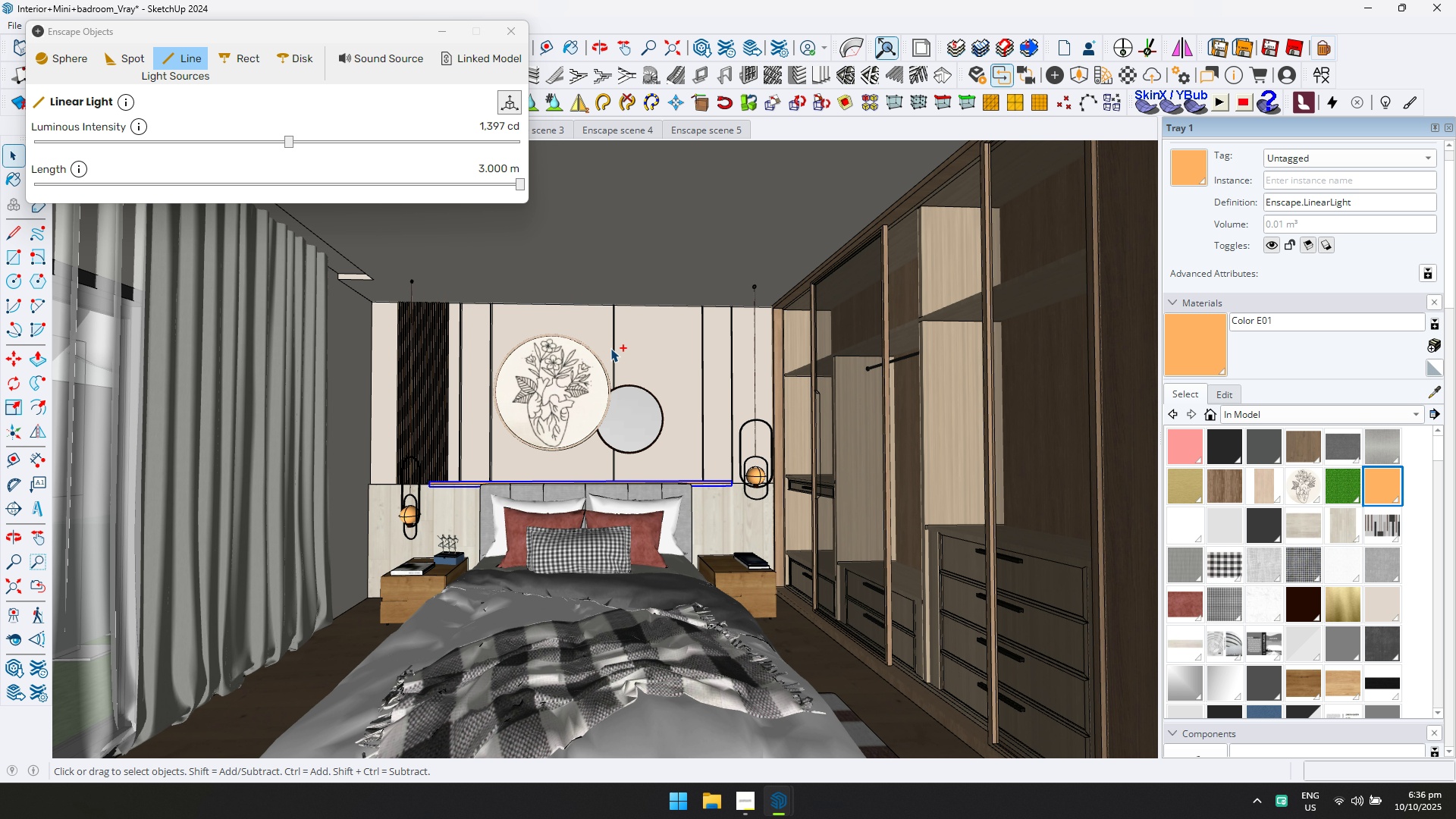 
key(Control+S)
 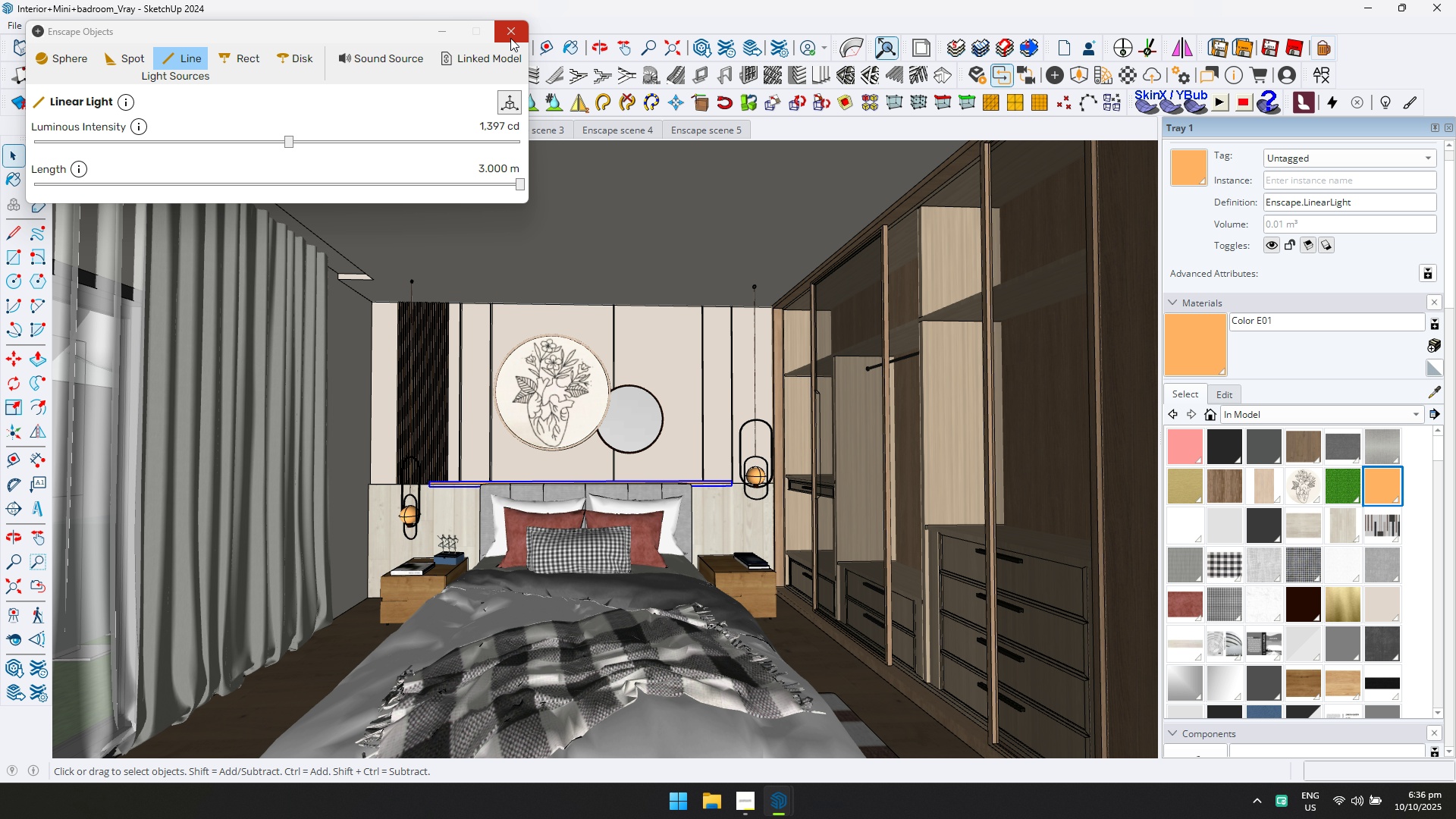 
left_click([510, 38])
 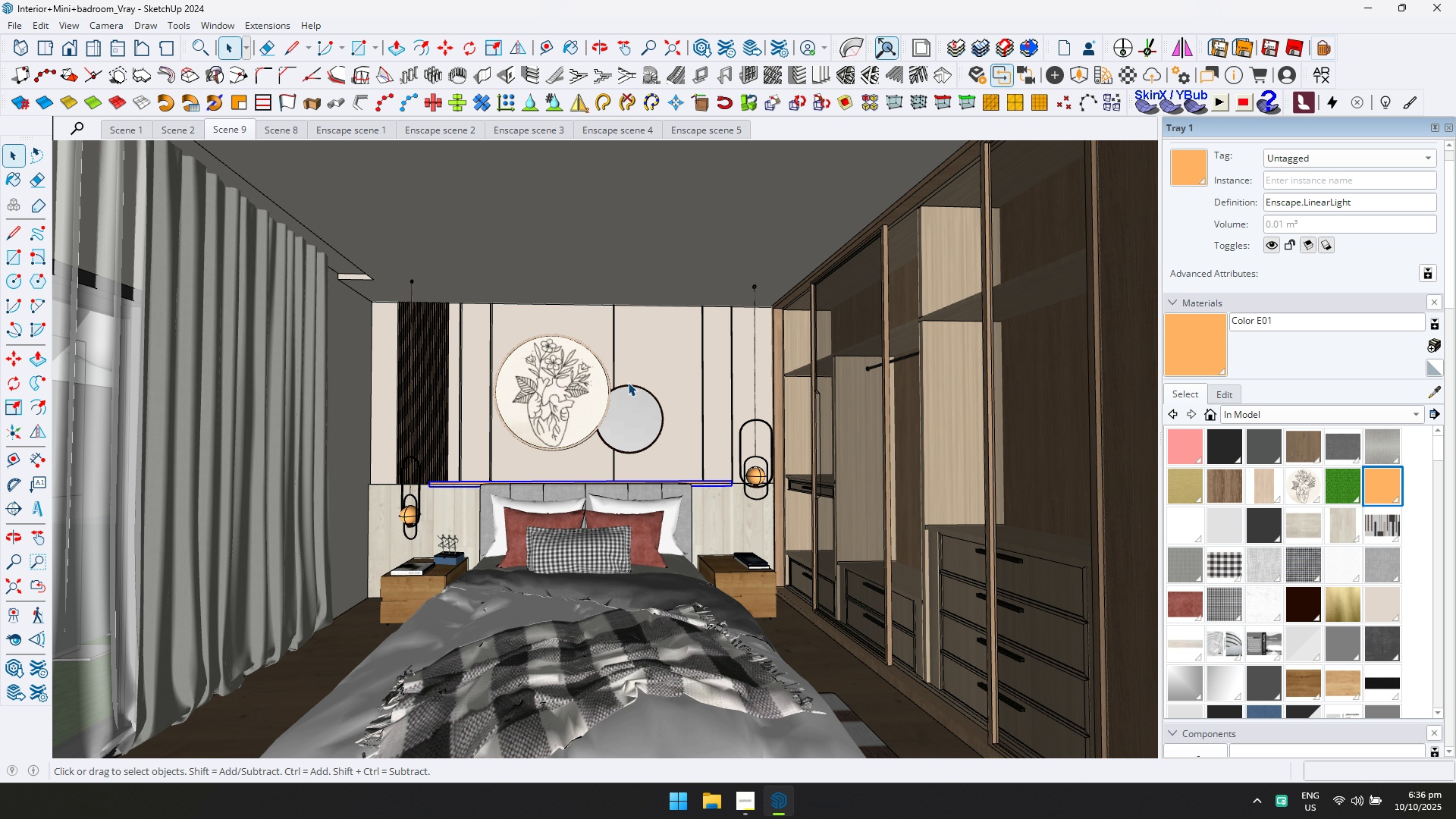 
scroll: coordinate [629, 416], scroll_direction: down, amount: 1.0
 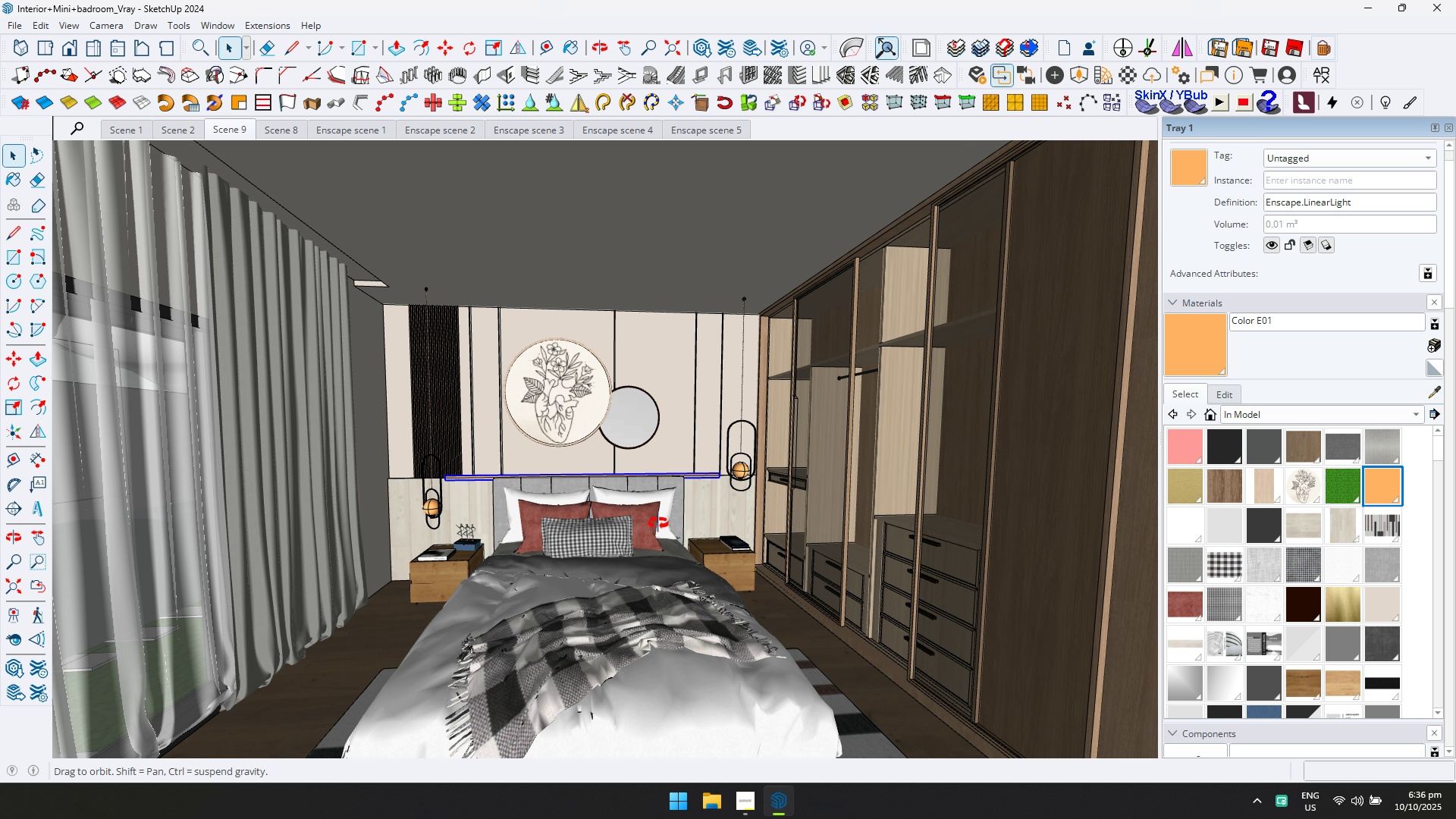 
hold_key(key=ShiftLeft, duration=0.57)
 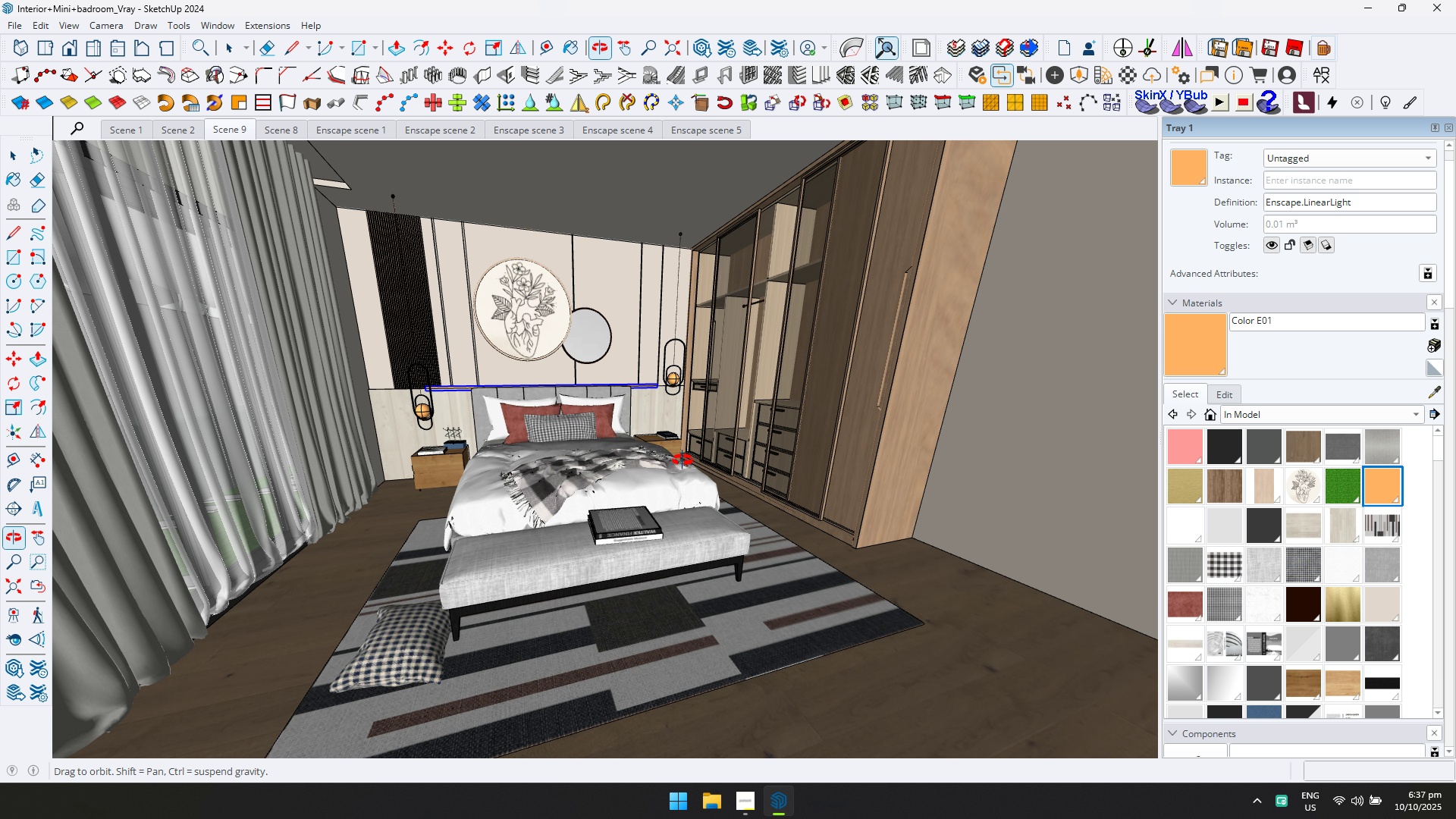 
hold_key(key=ShiftLeft, duration=0.32)
 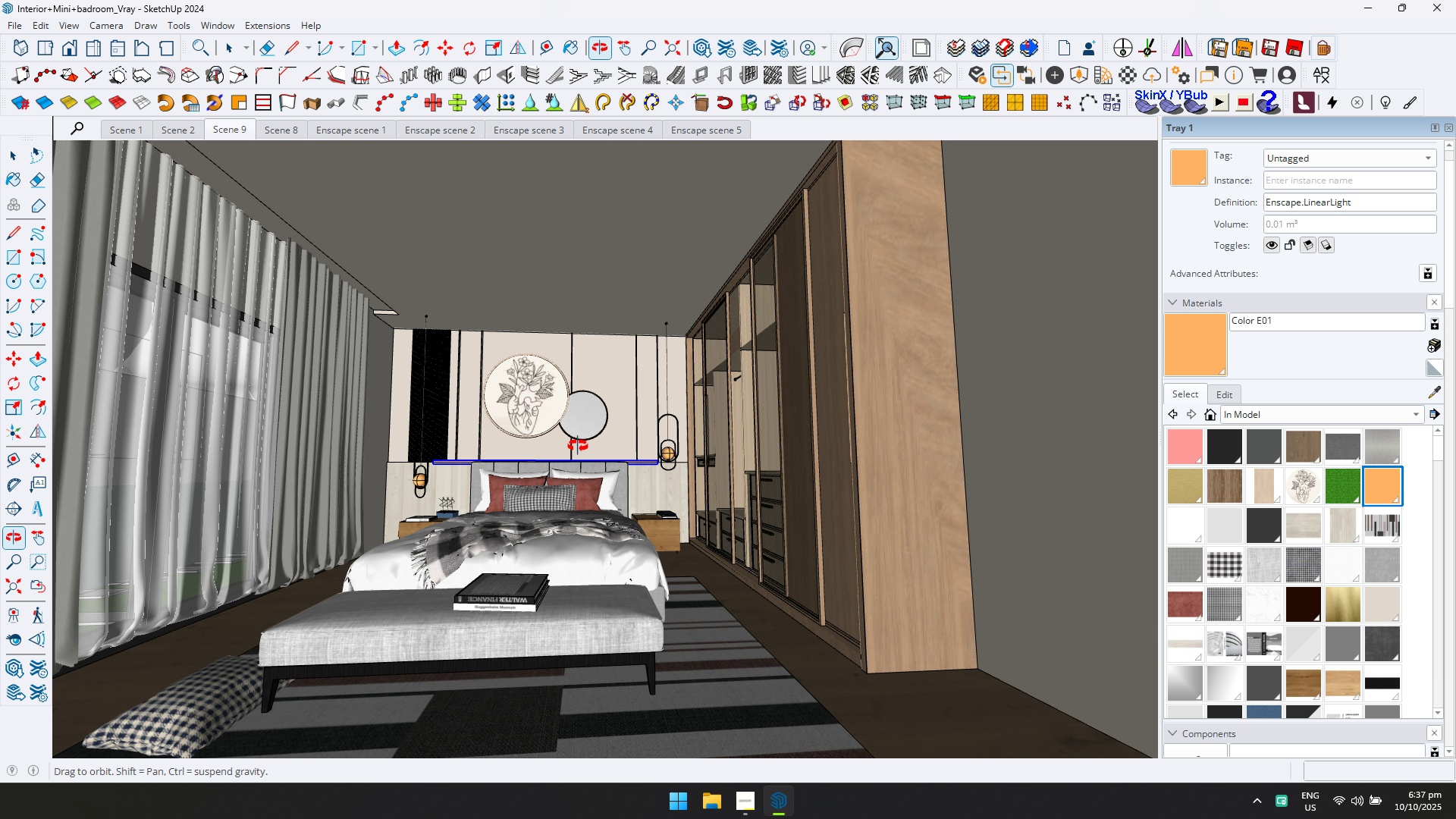 
scroll: coordinate [369, 507], scroll_direction: up, amount: 8.0
 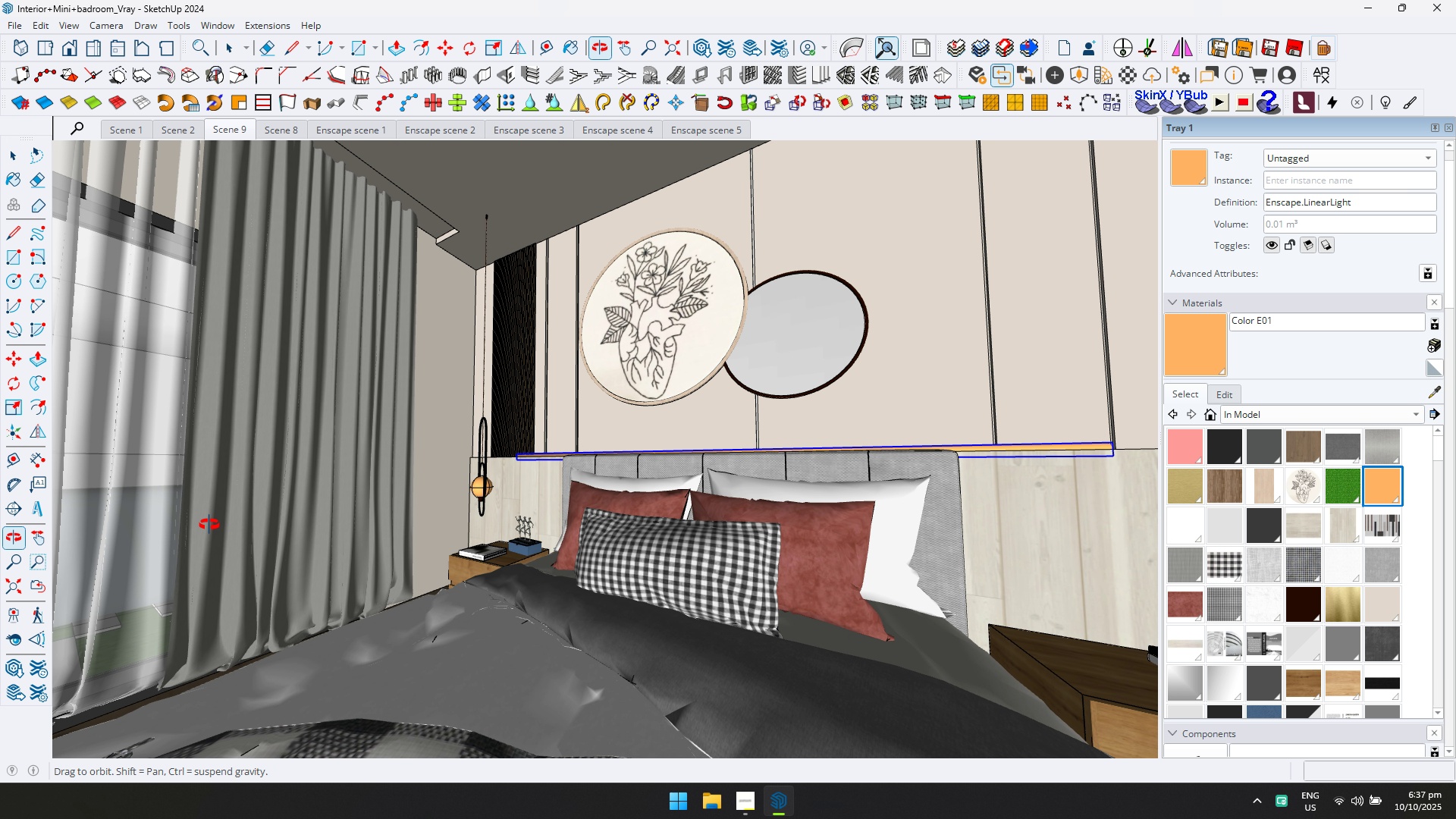 
key(Shift+ShiftLeft)
 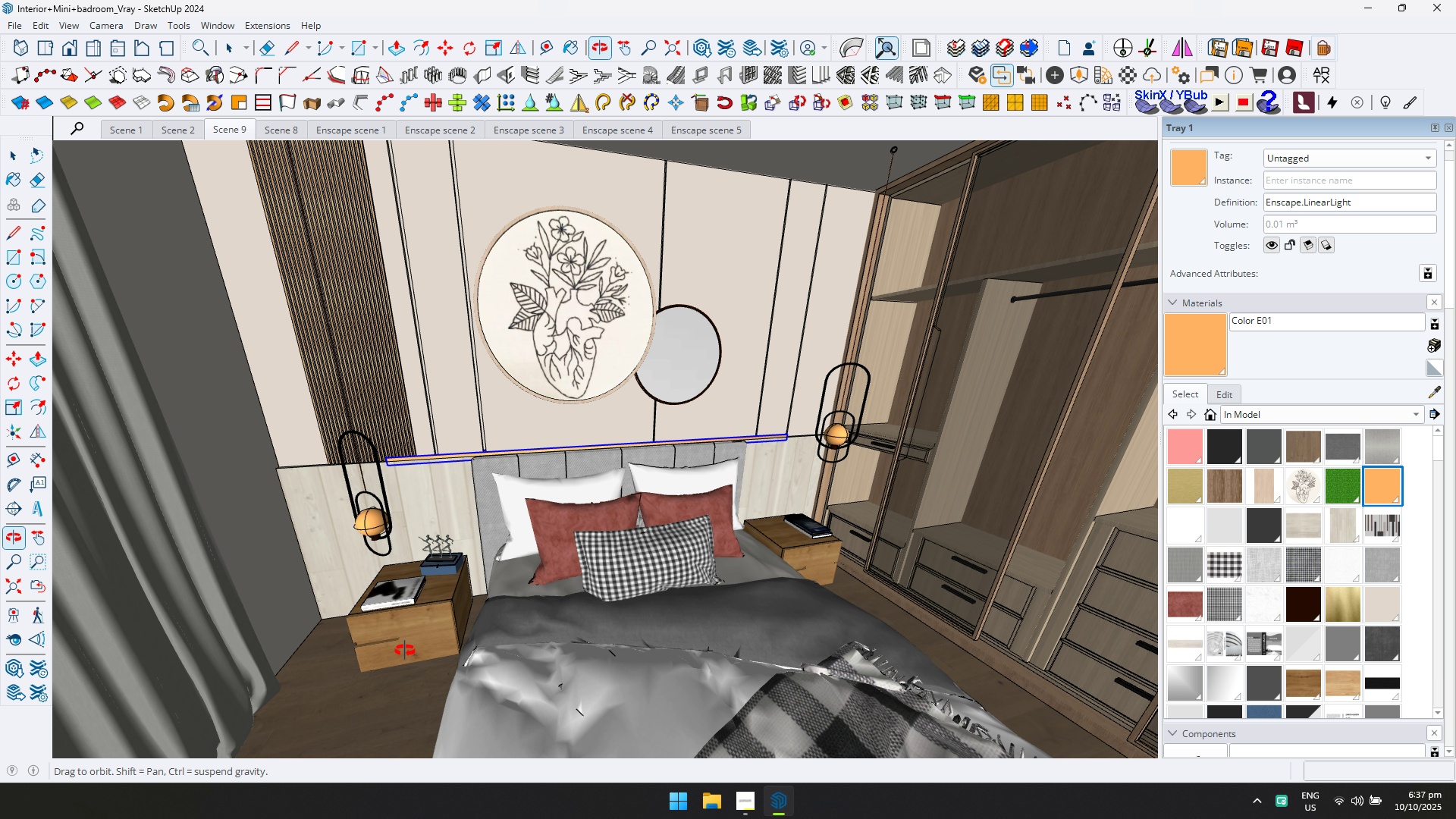 
hold_key(key=ShiftLeft, duration=0.37)
 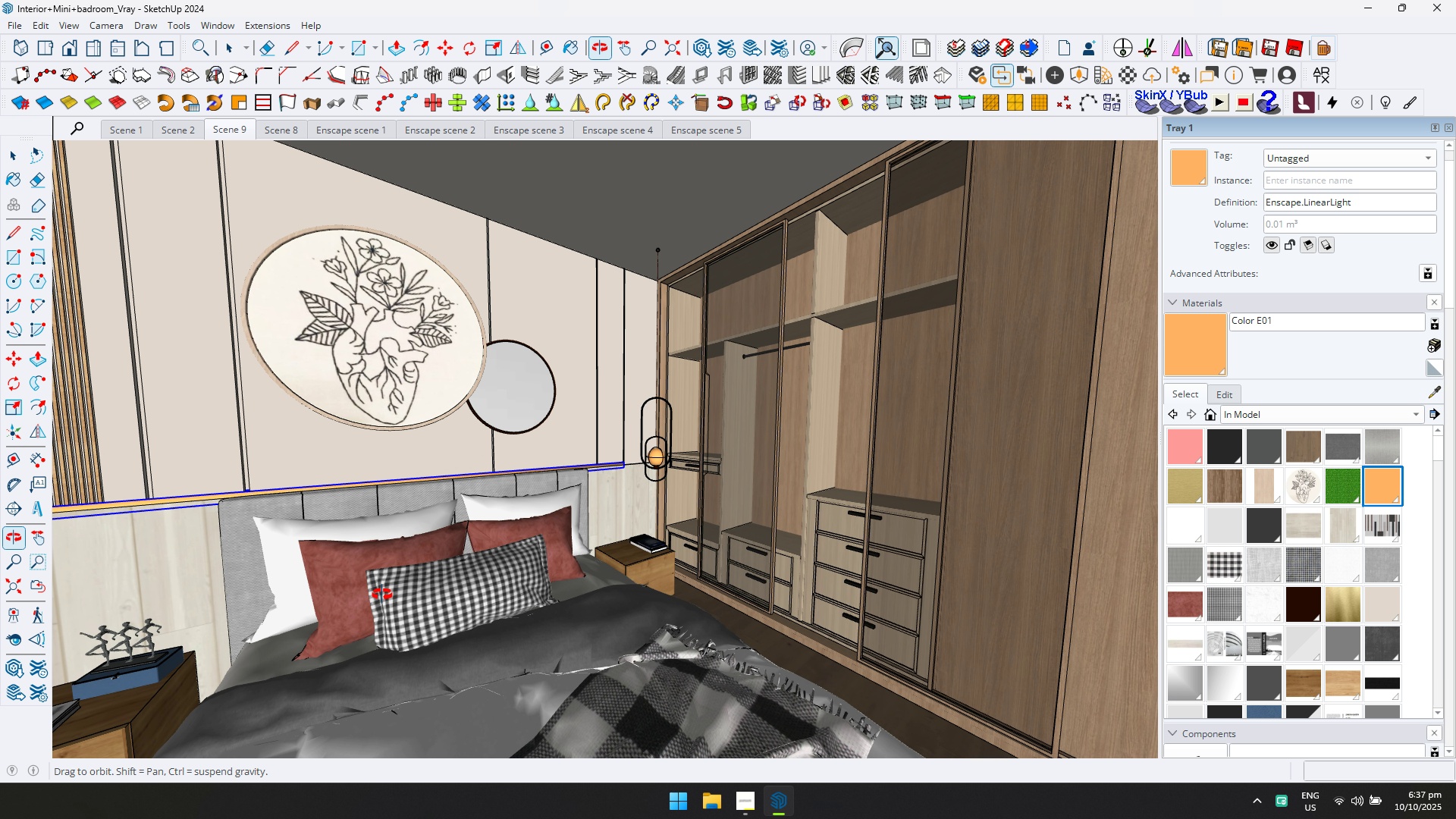 
key(Control+S)
 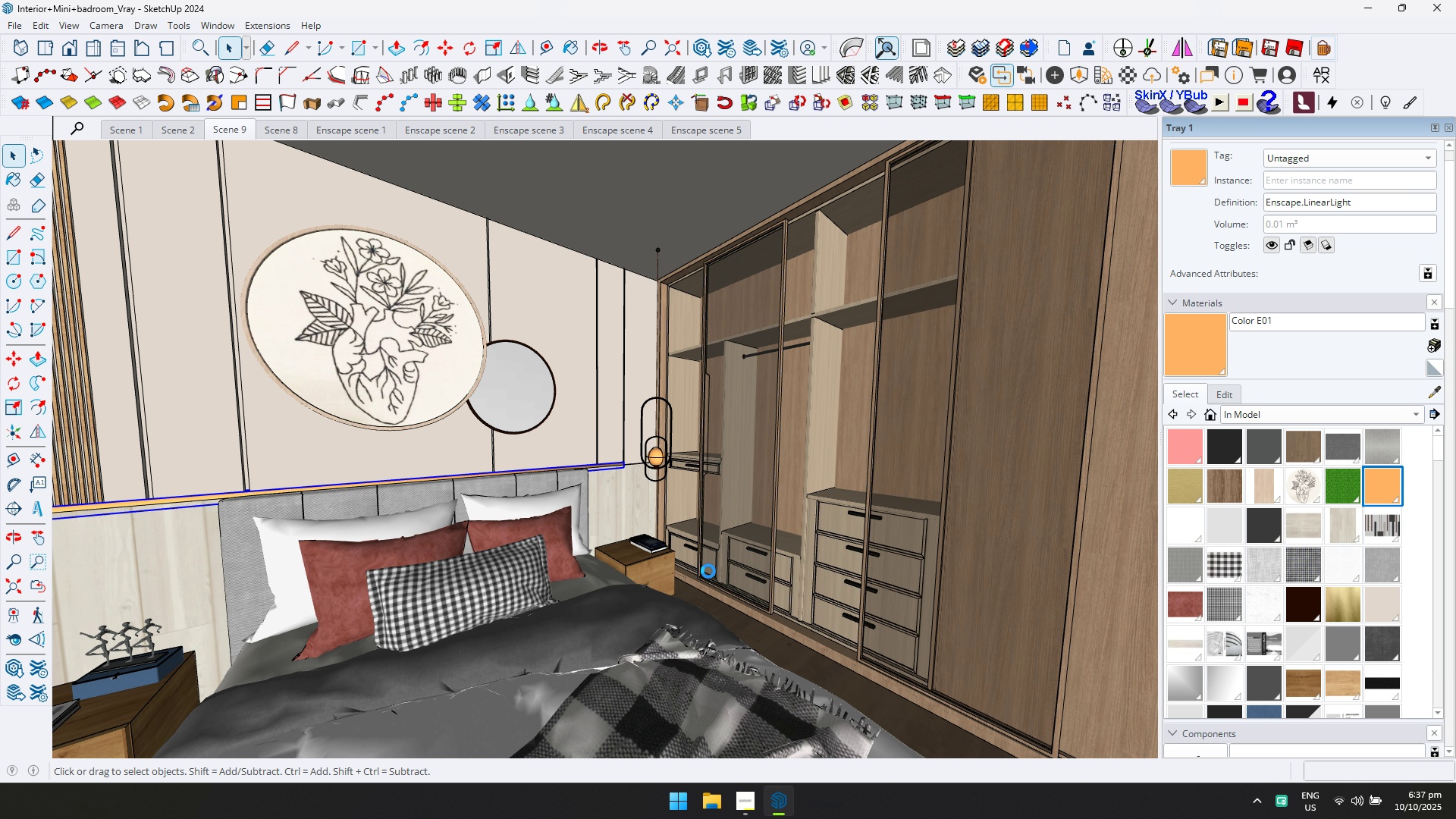 
key(Alt+AltLeft)
 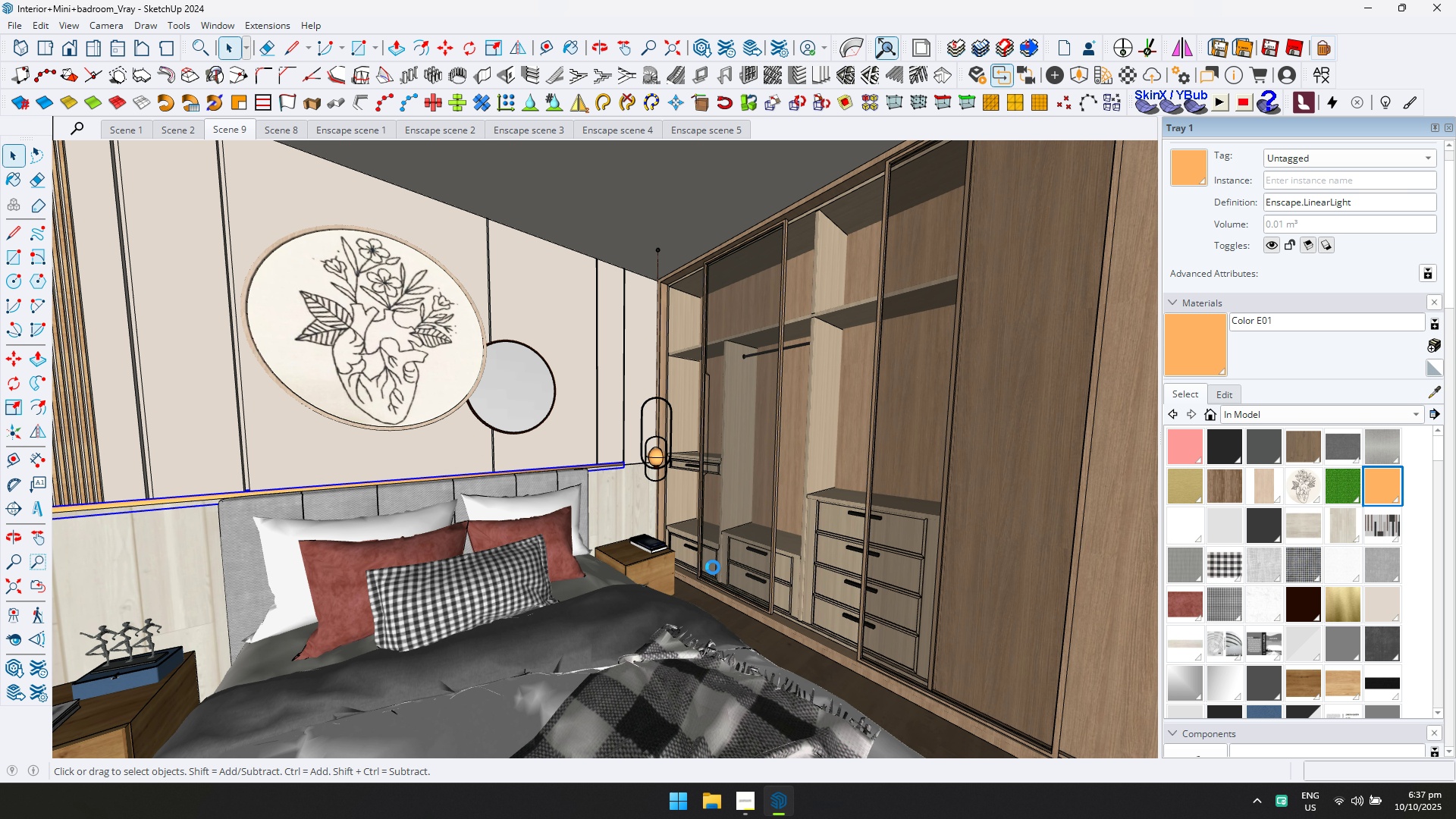 
key(Alt+Tab)